 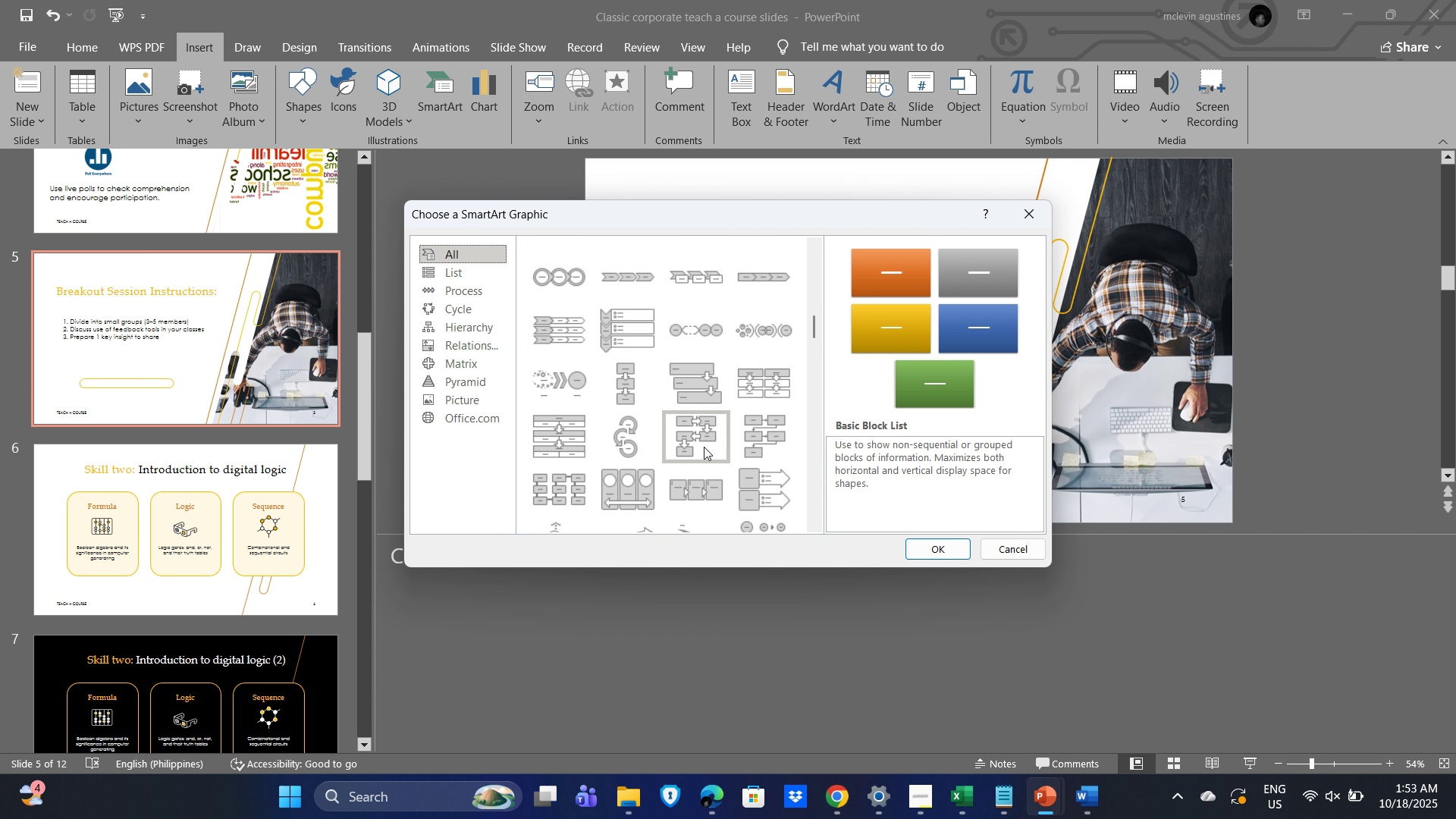 
left_click([626, 381])
 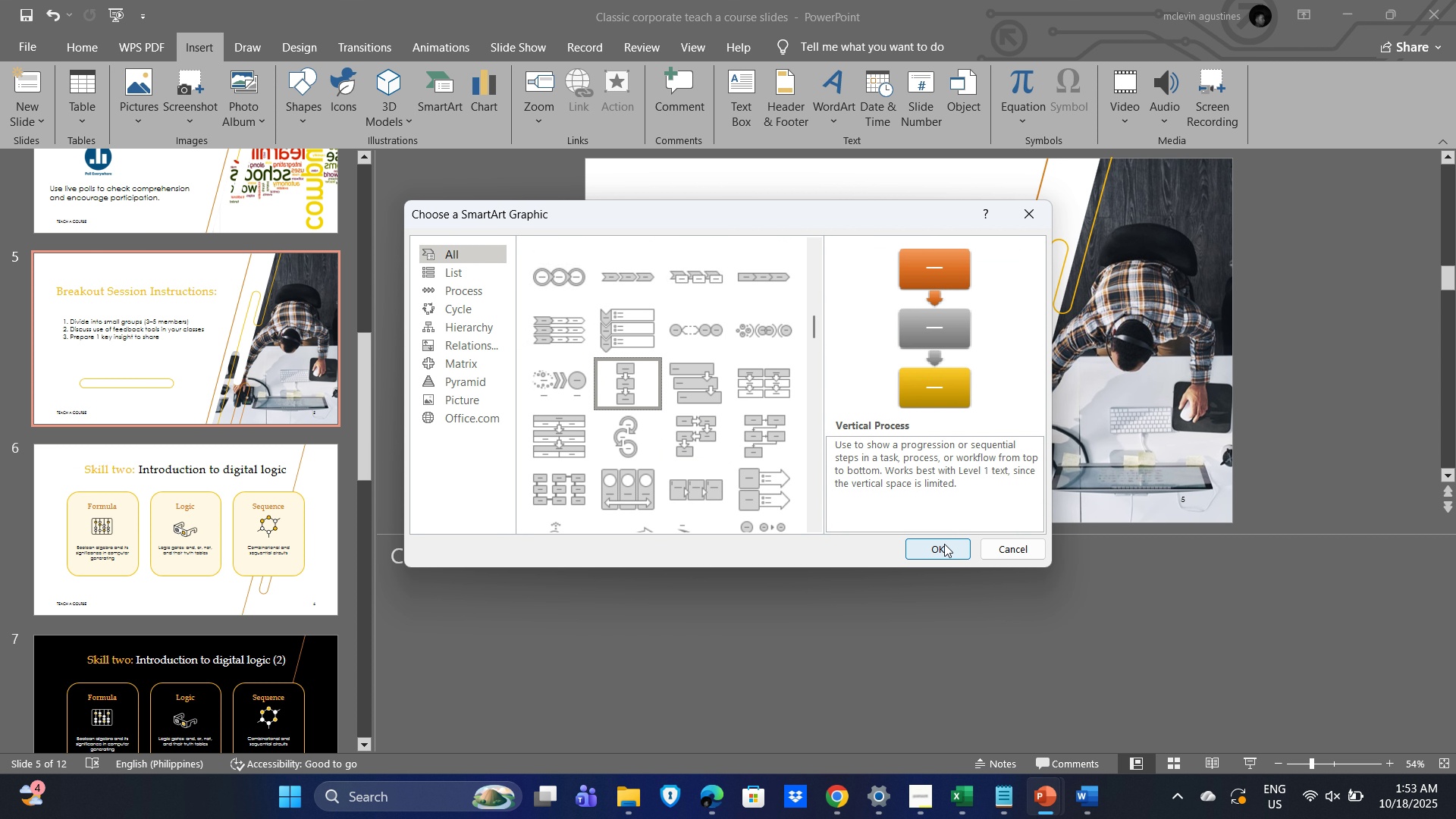 
left_click([944, 547])
 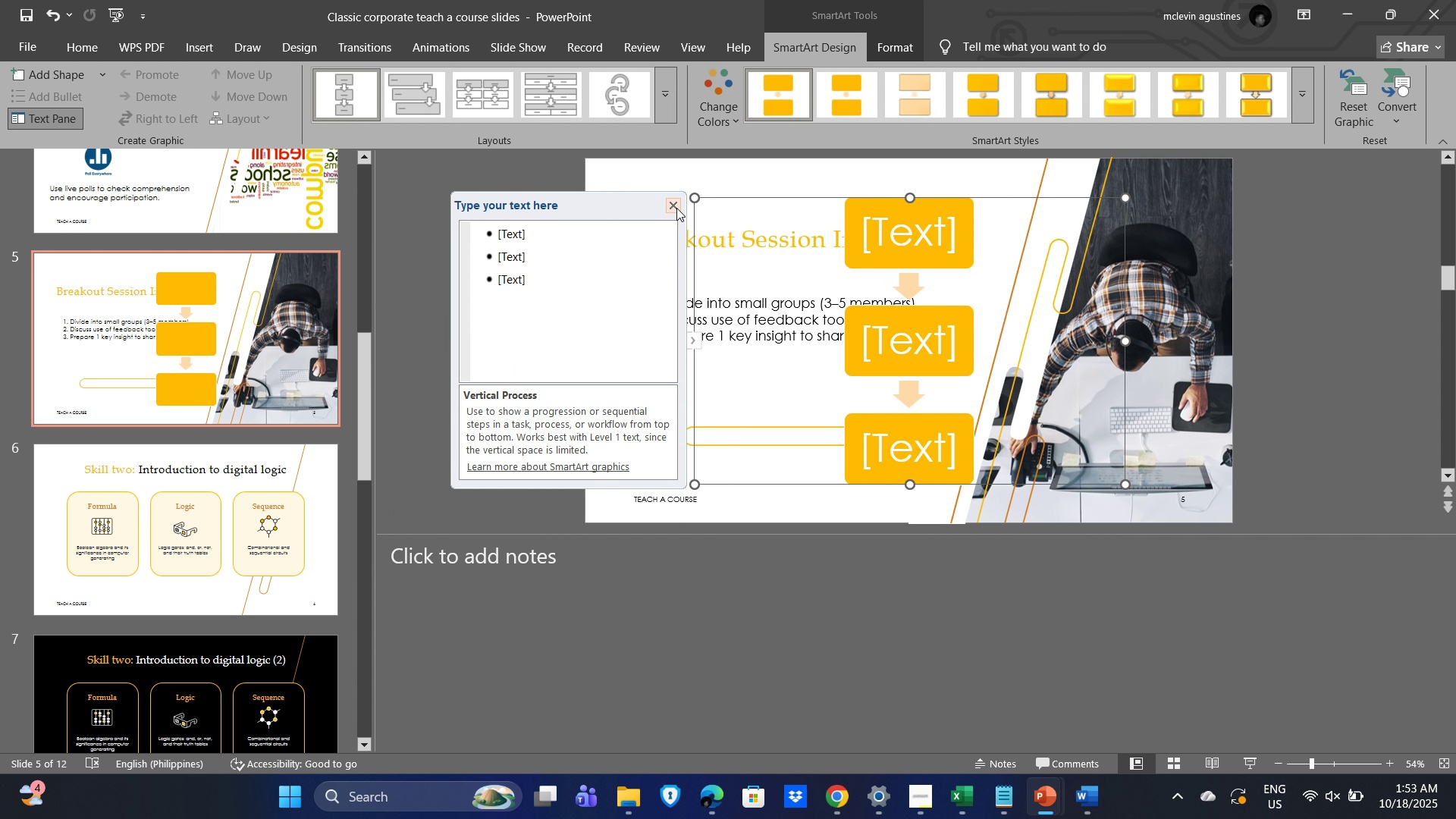 
left_click([675, 206])
 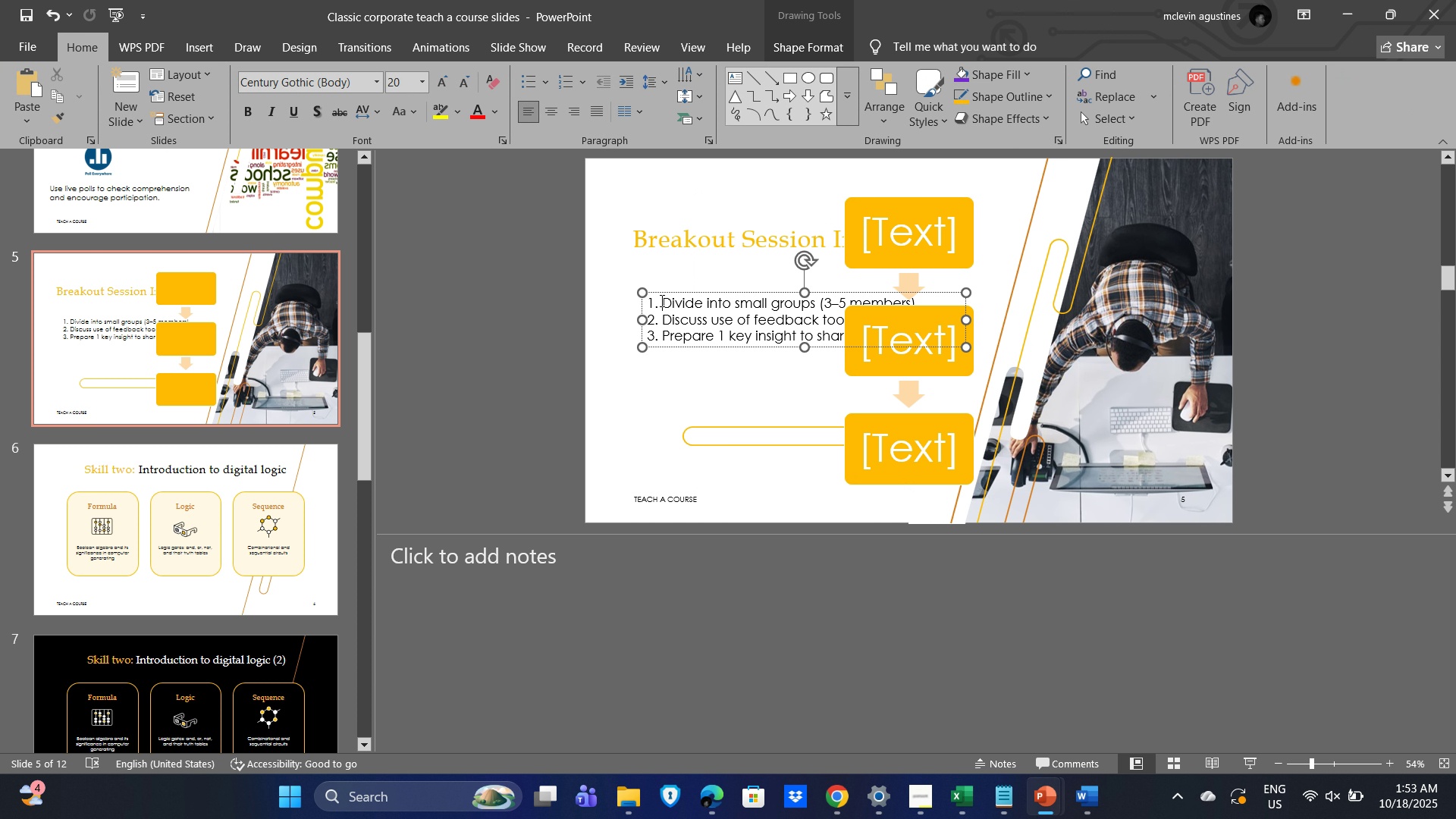 
wait(6.33)
 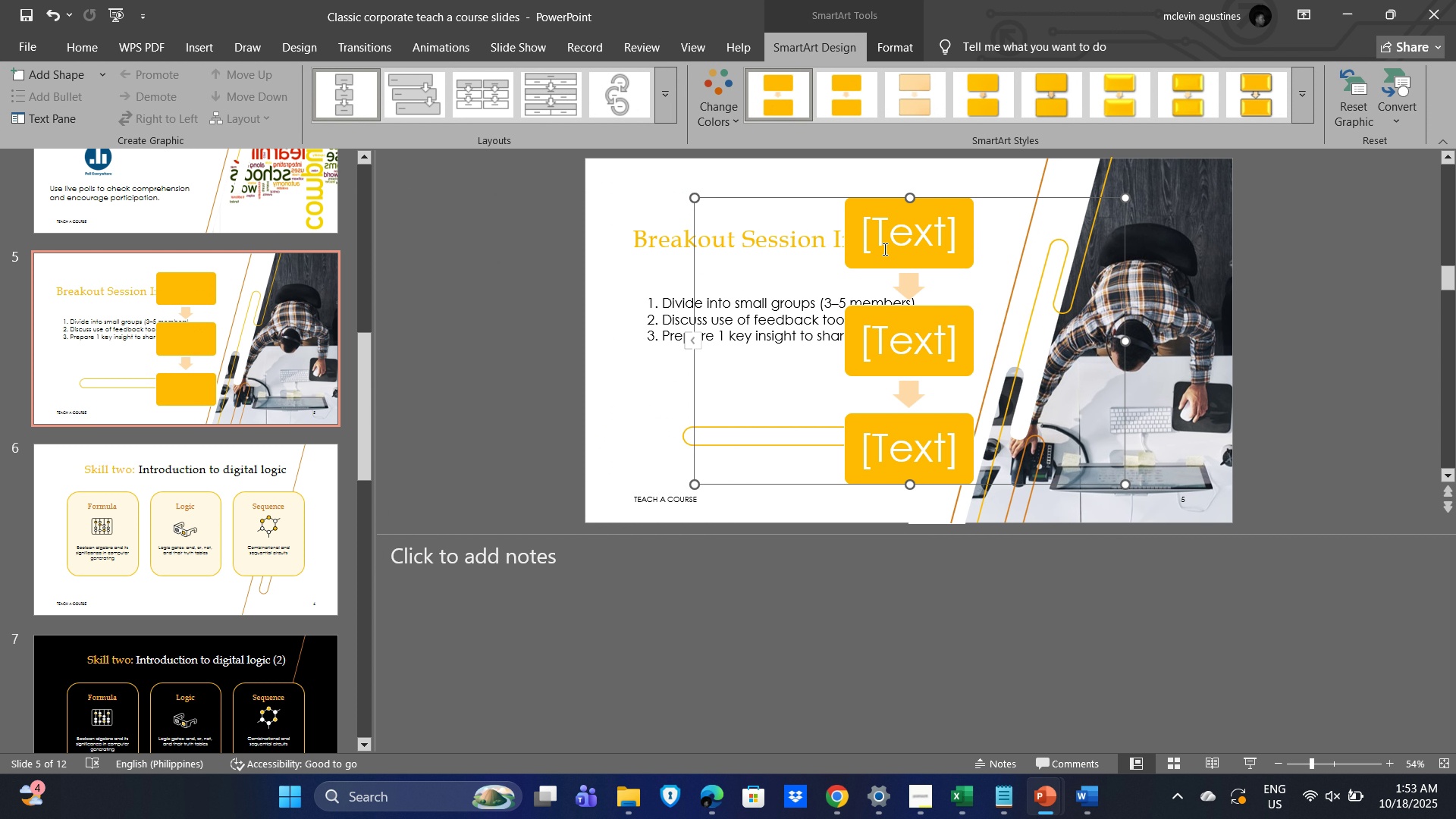 
left_click_drag(start_coordinate=[649, 303], to_coordinate=[930, 304])
 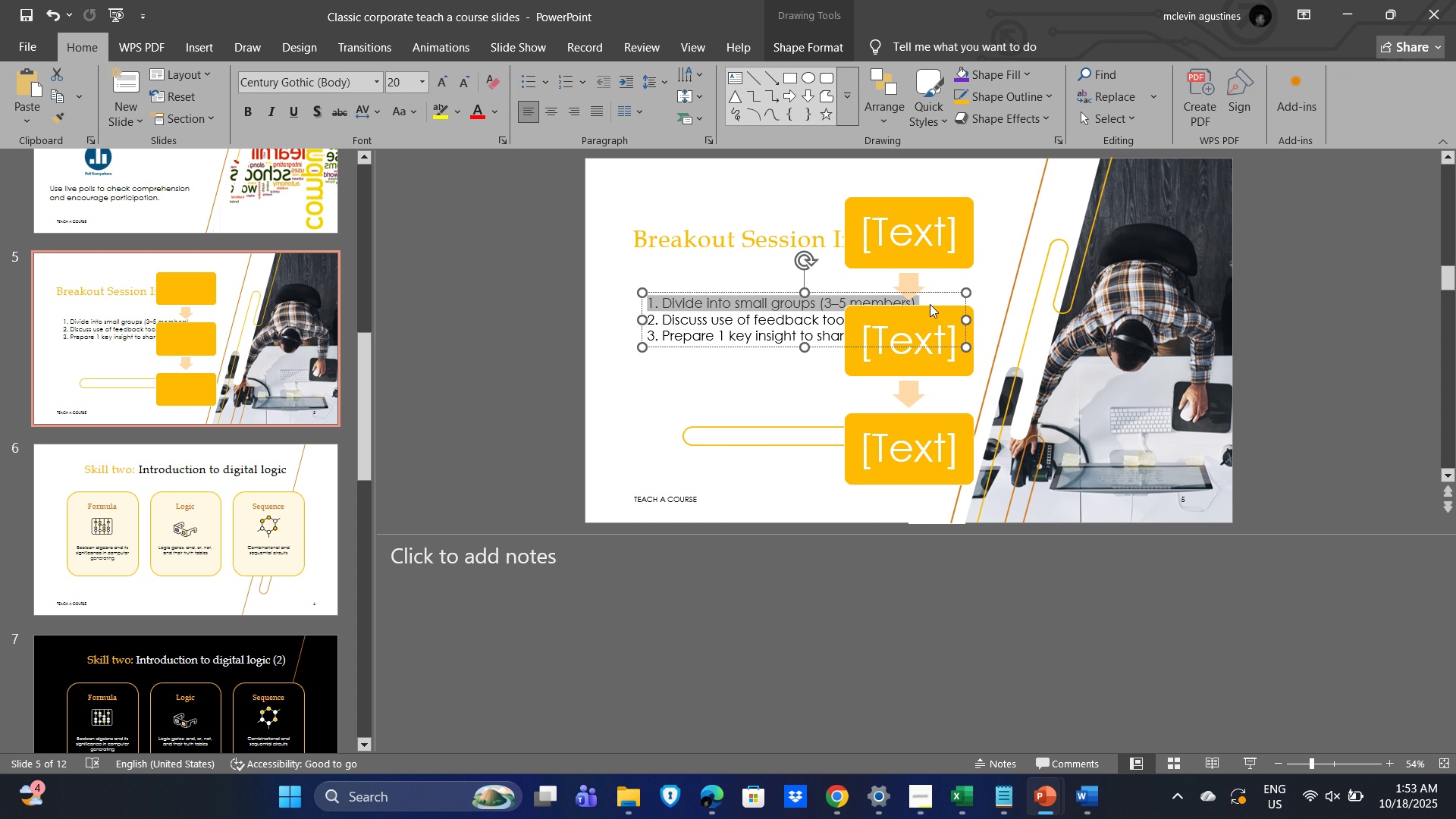 
key(Control+C)
 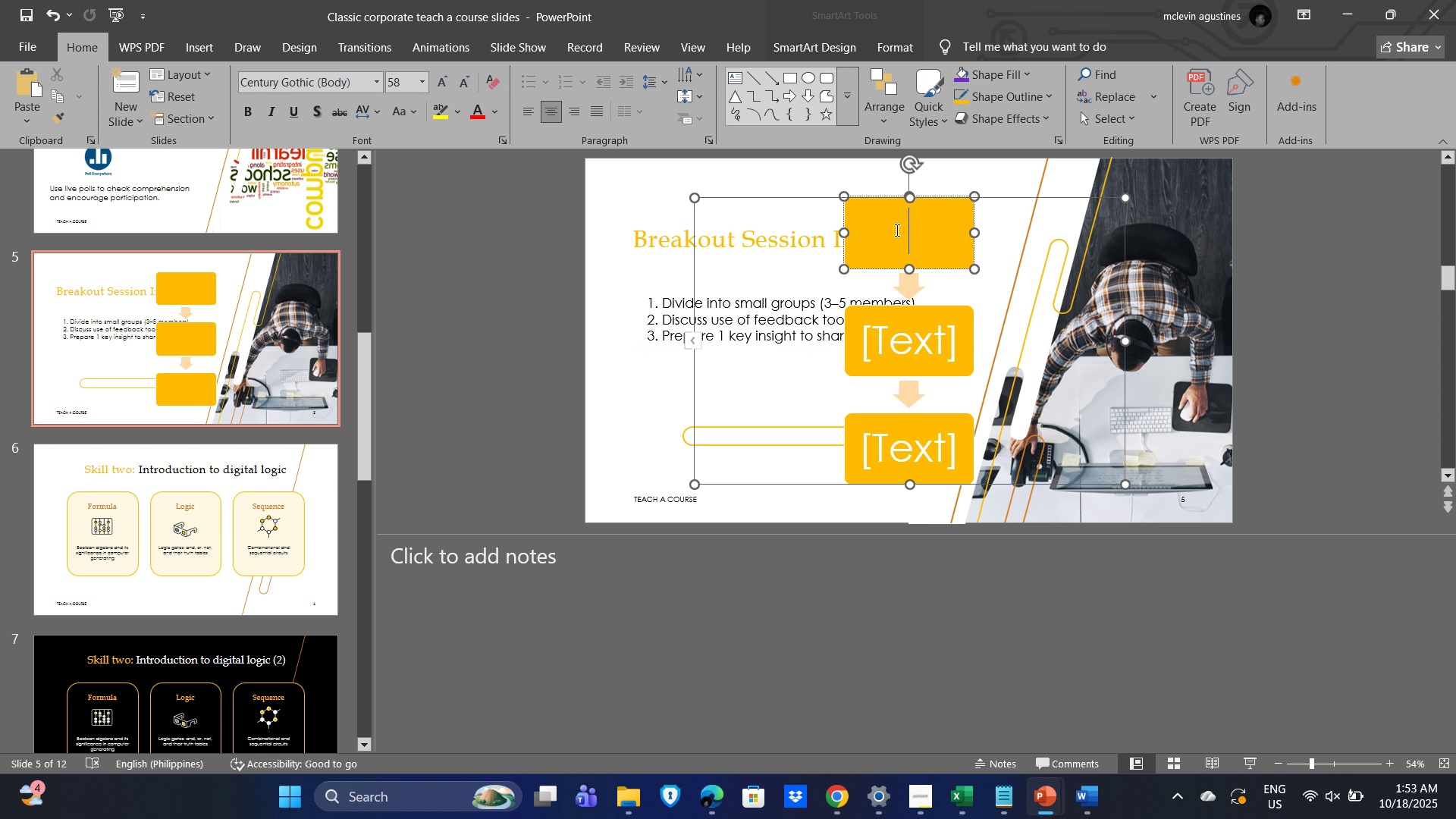 
left_click([896, 230])
 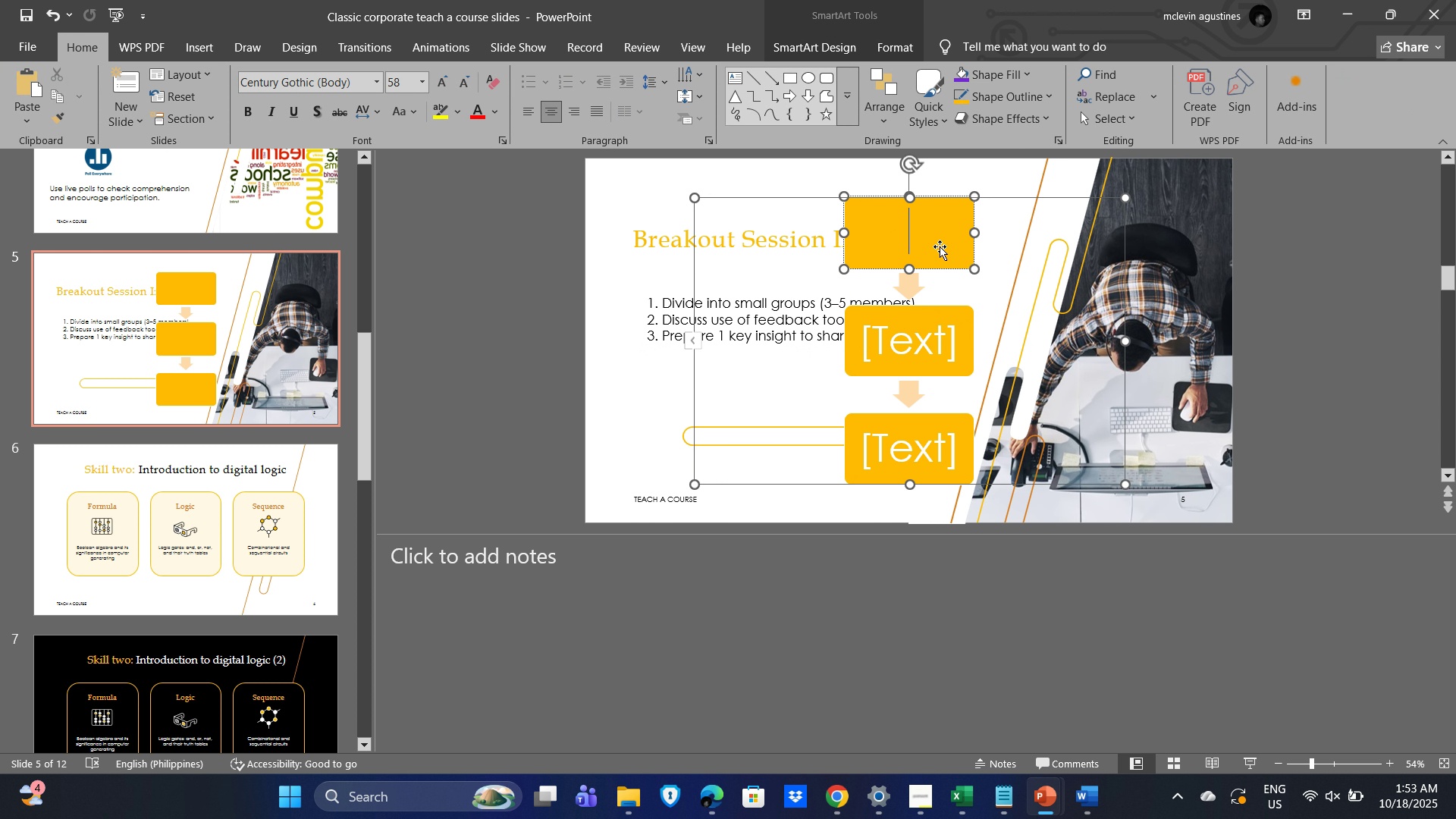 
key(Control+V)
 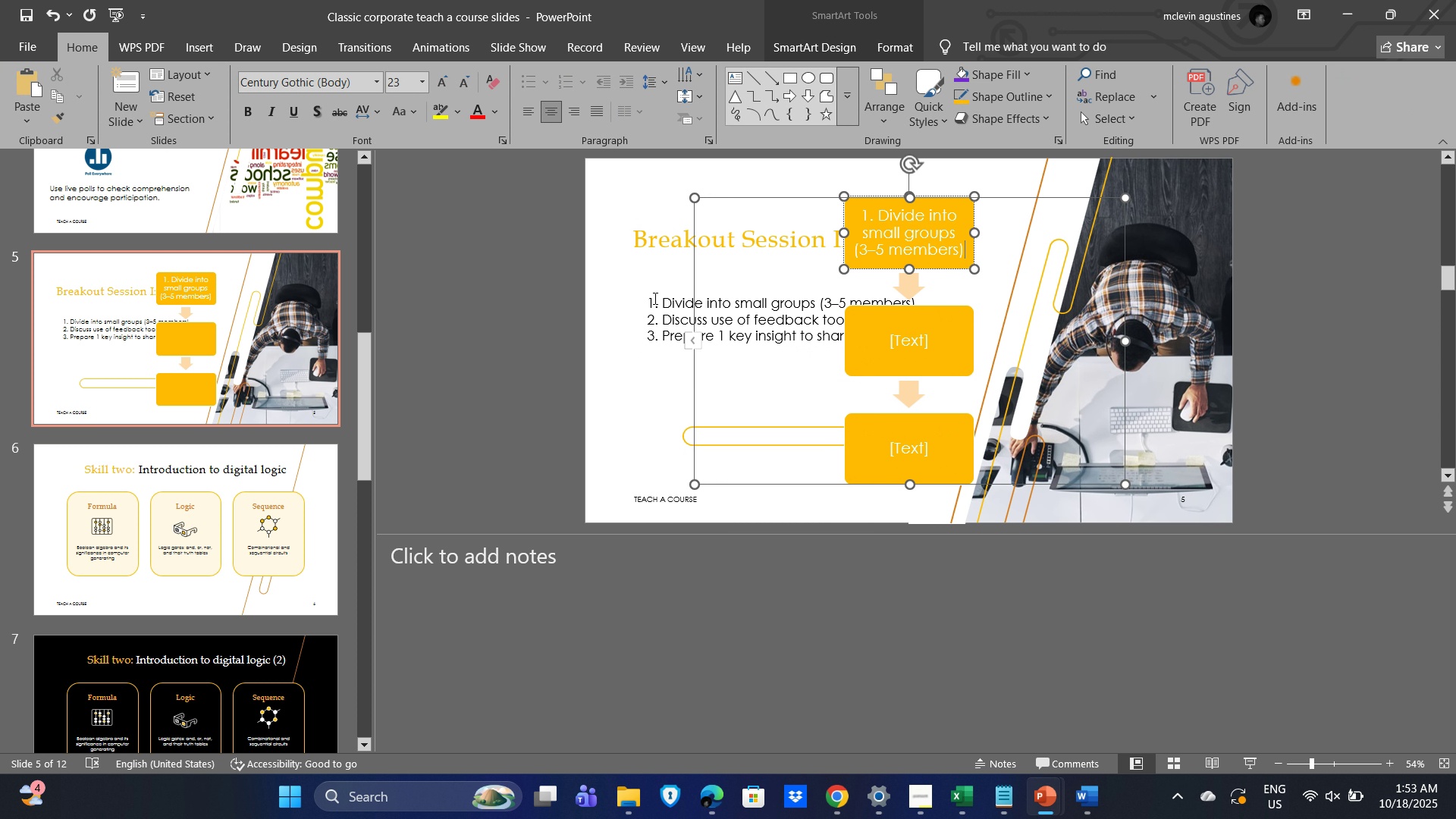 
left_click_drag(start_coordinate=[645, 300], to_coordinate=[661, 300])
 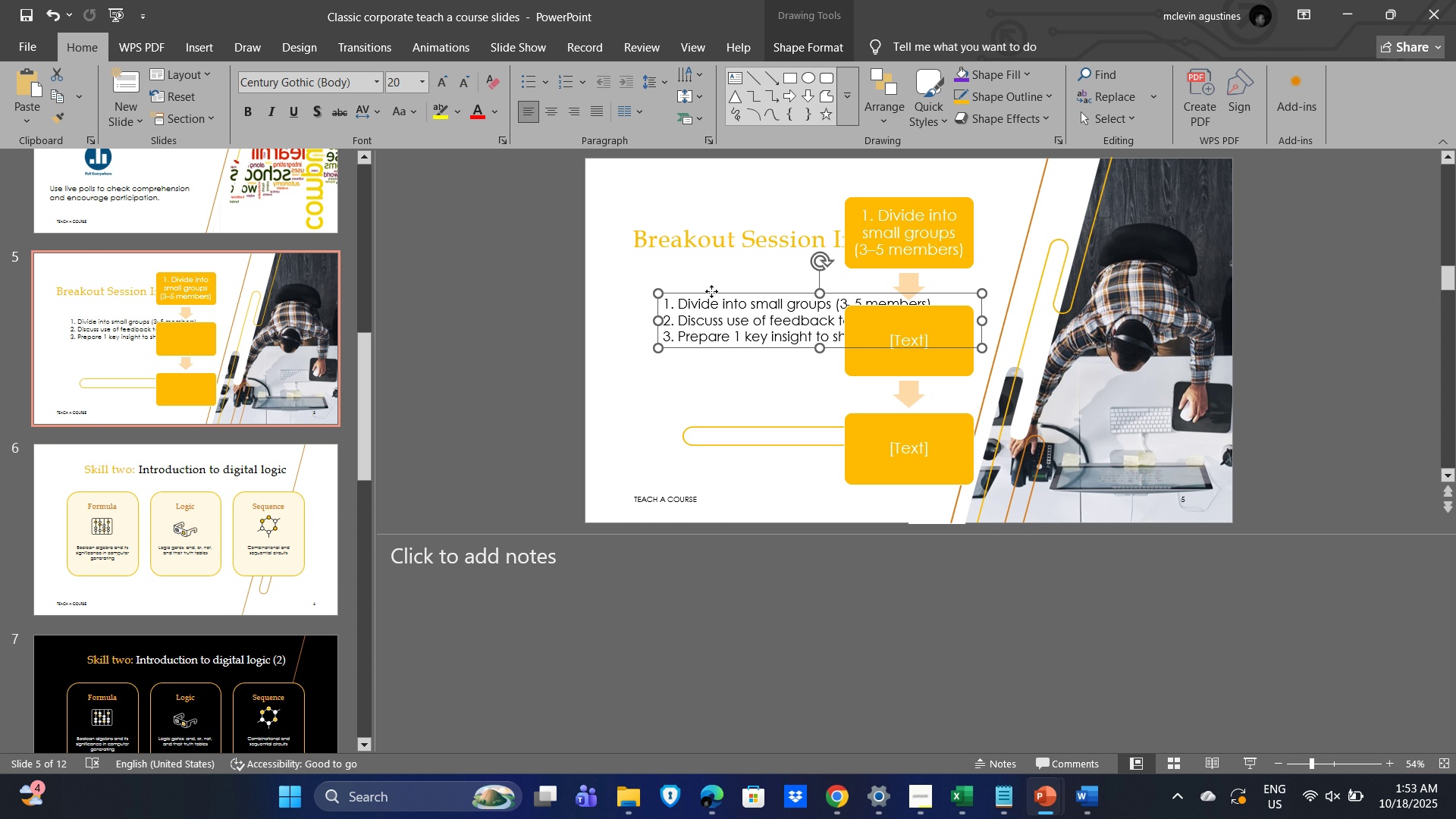 
left_click_drag(start_coordinate=[711, 291], to_coordinate=[658, 275])
 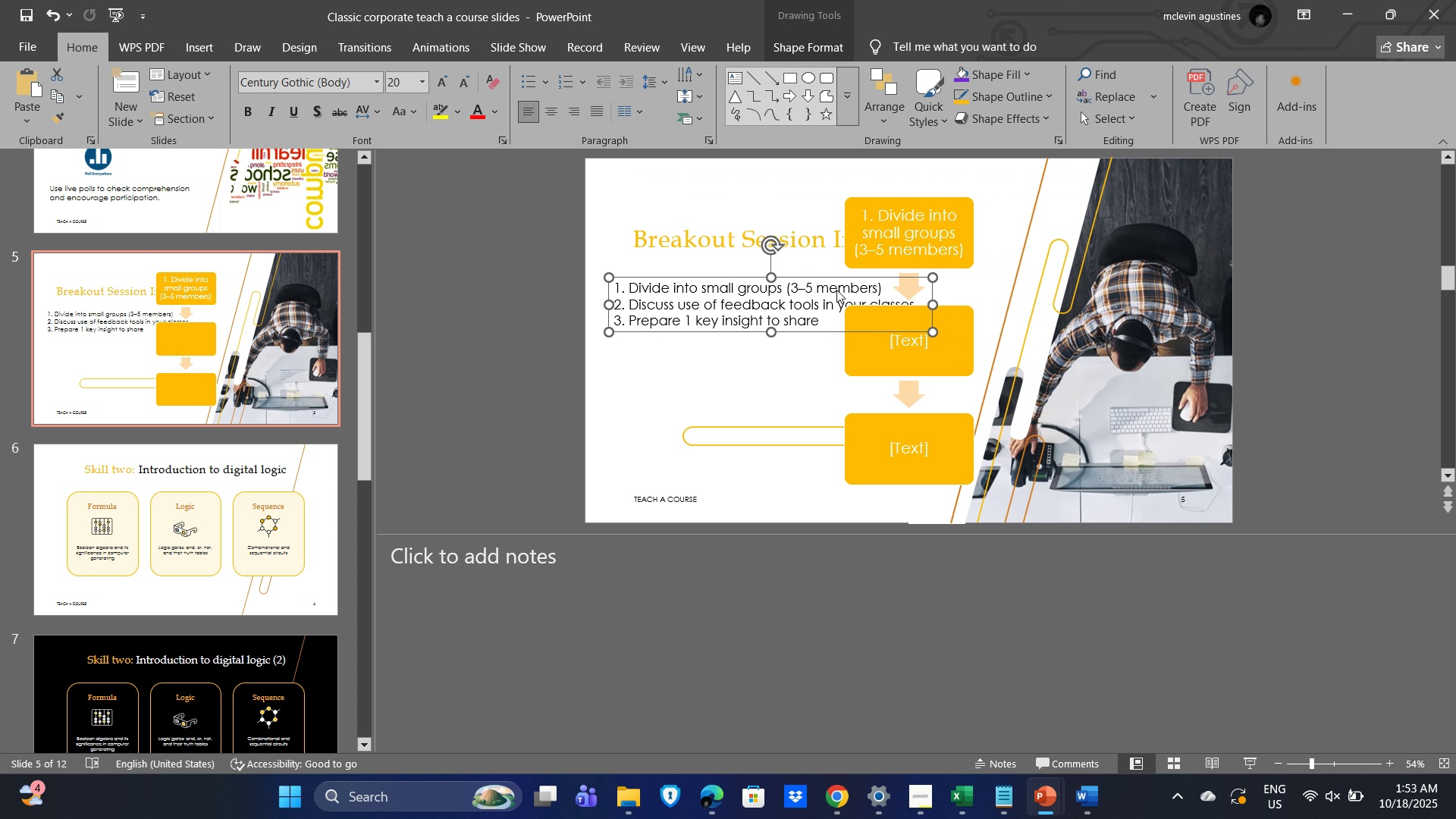 
left_click([832, 290])
 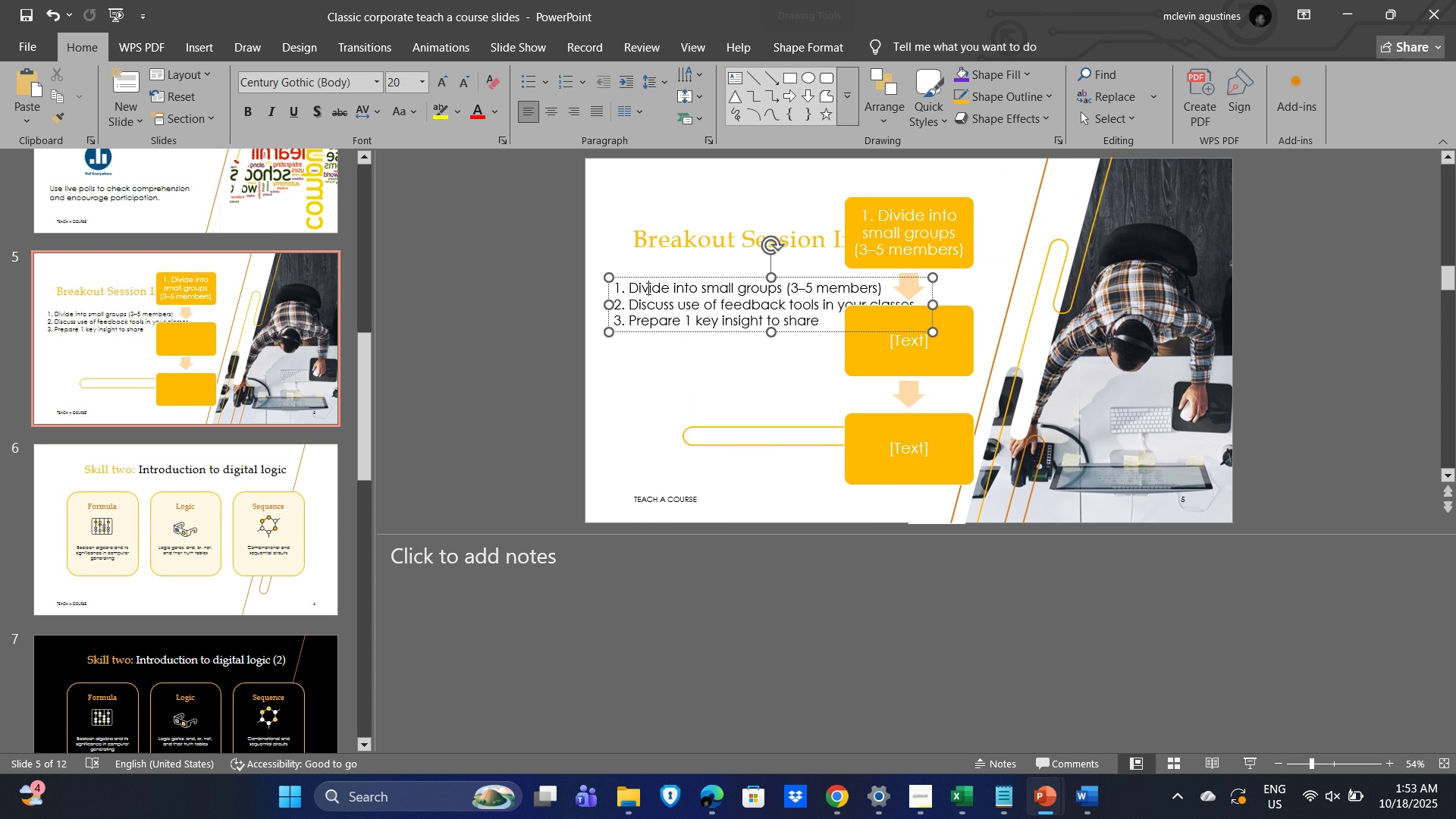 
left_click([647, 288])
 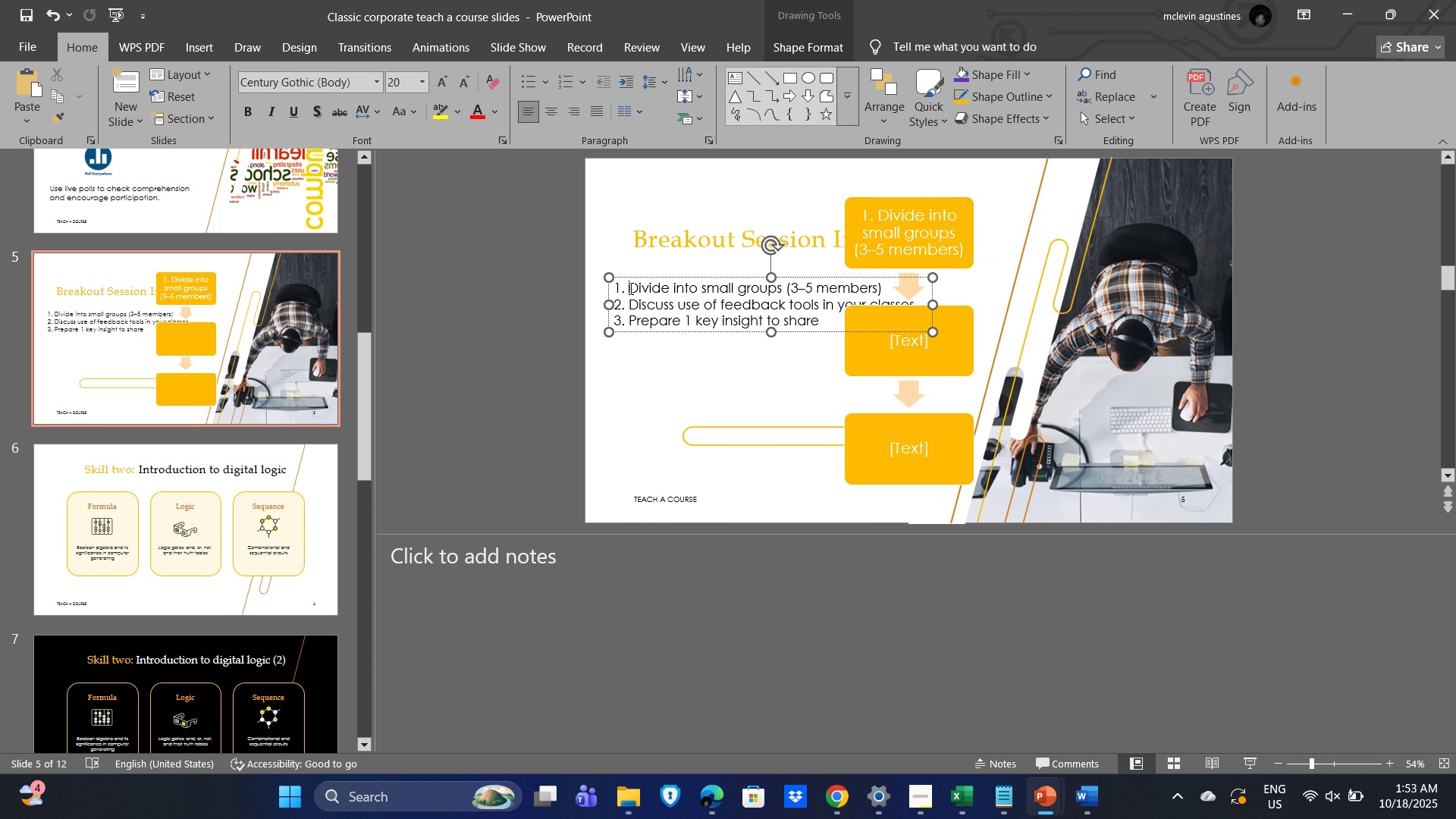 
left_click([629, 288])
 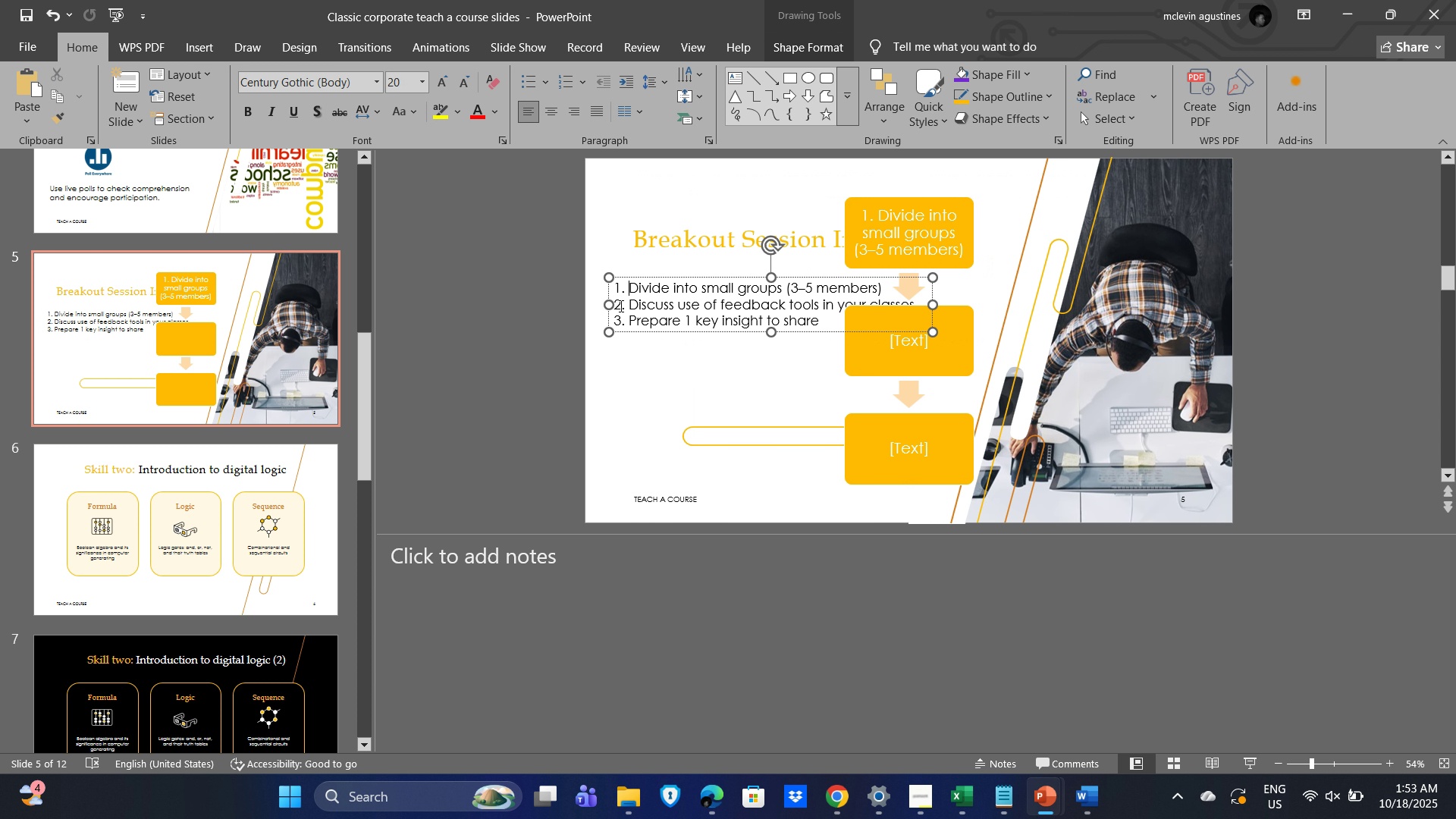 
left_click_drag(start_coordinate=[617, 305], to_coordinate=[914, 308])
 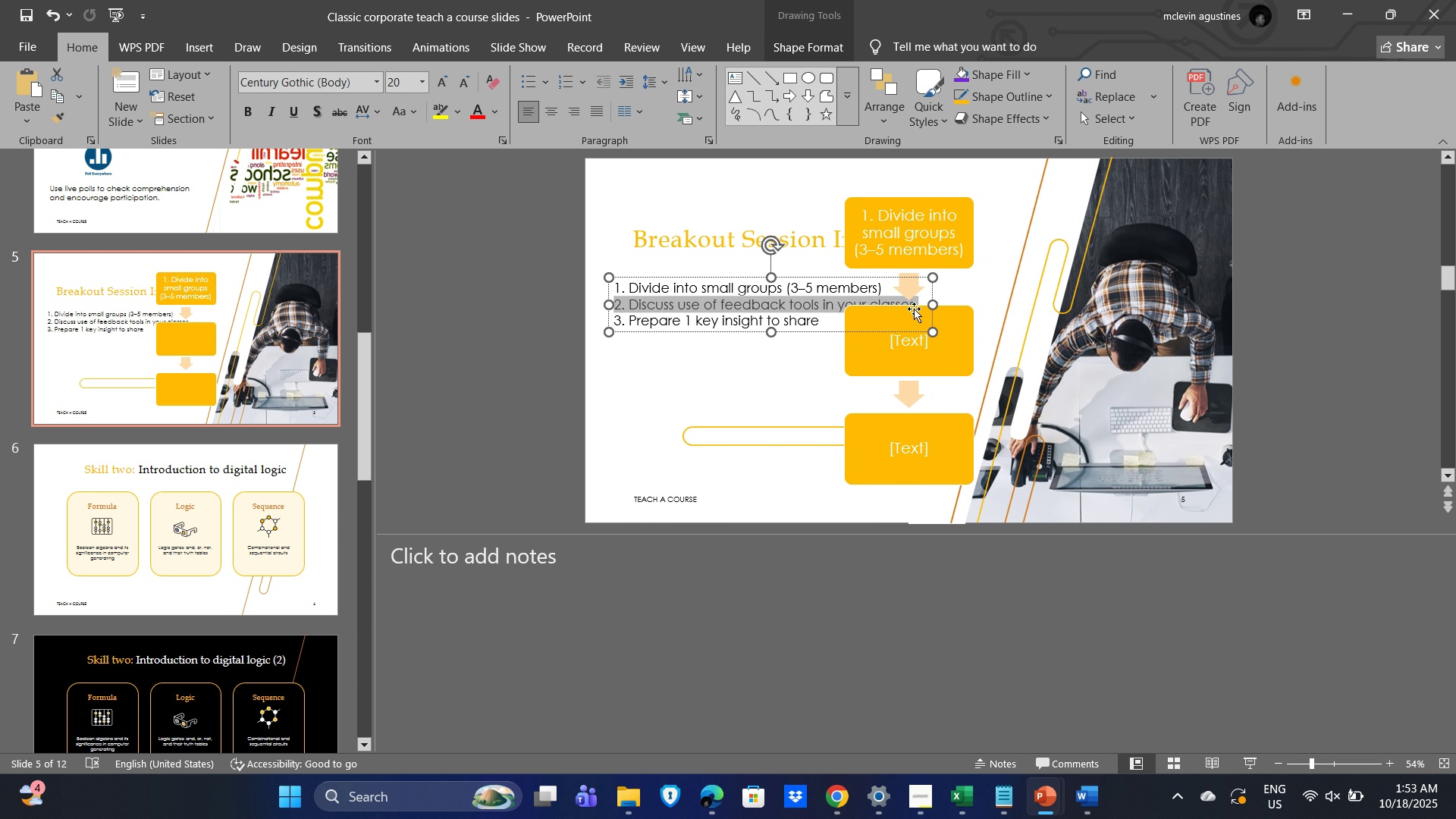 
key(Control+C)
 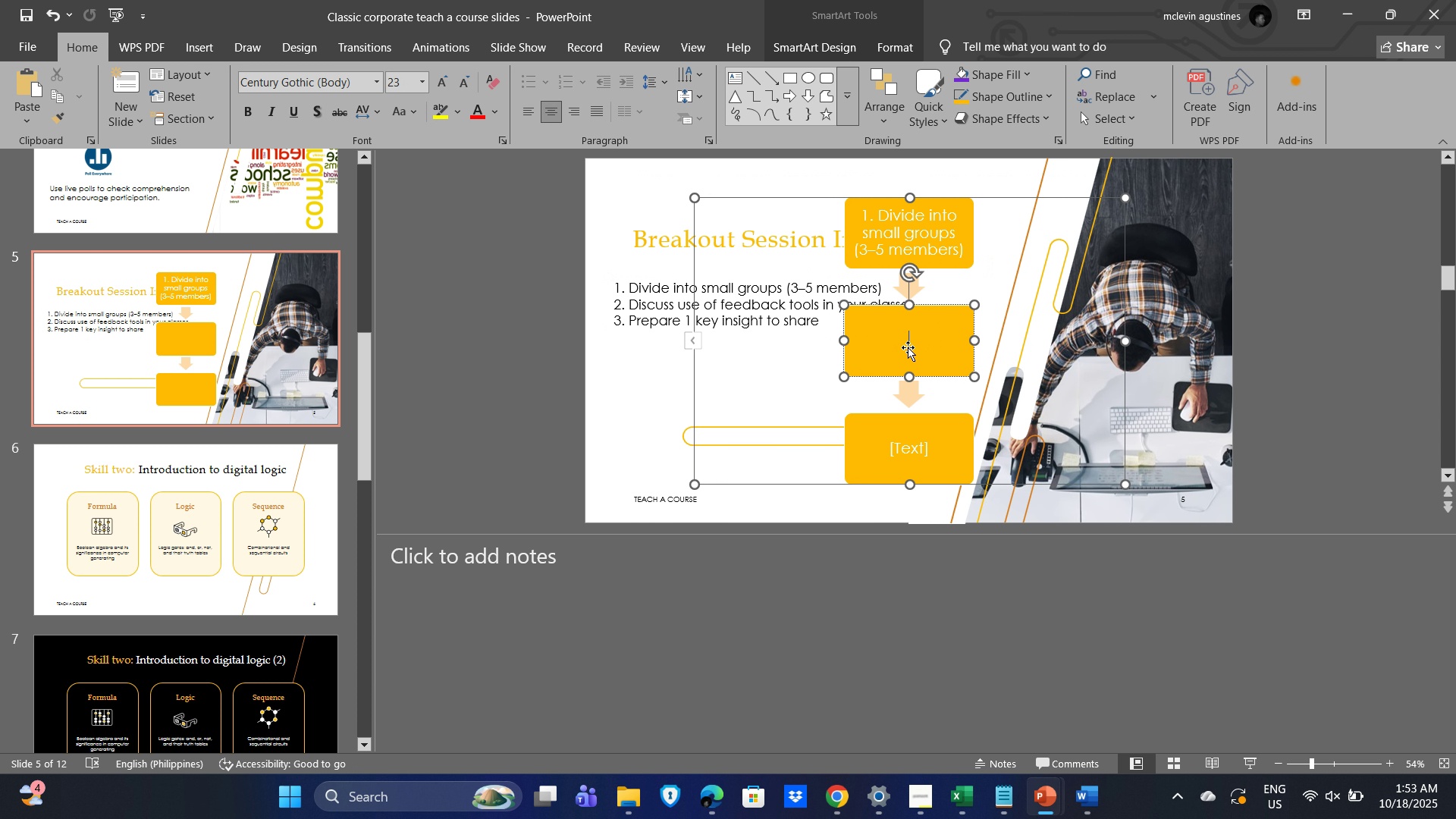 
key(Control+V)
 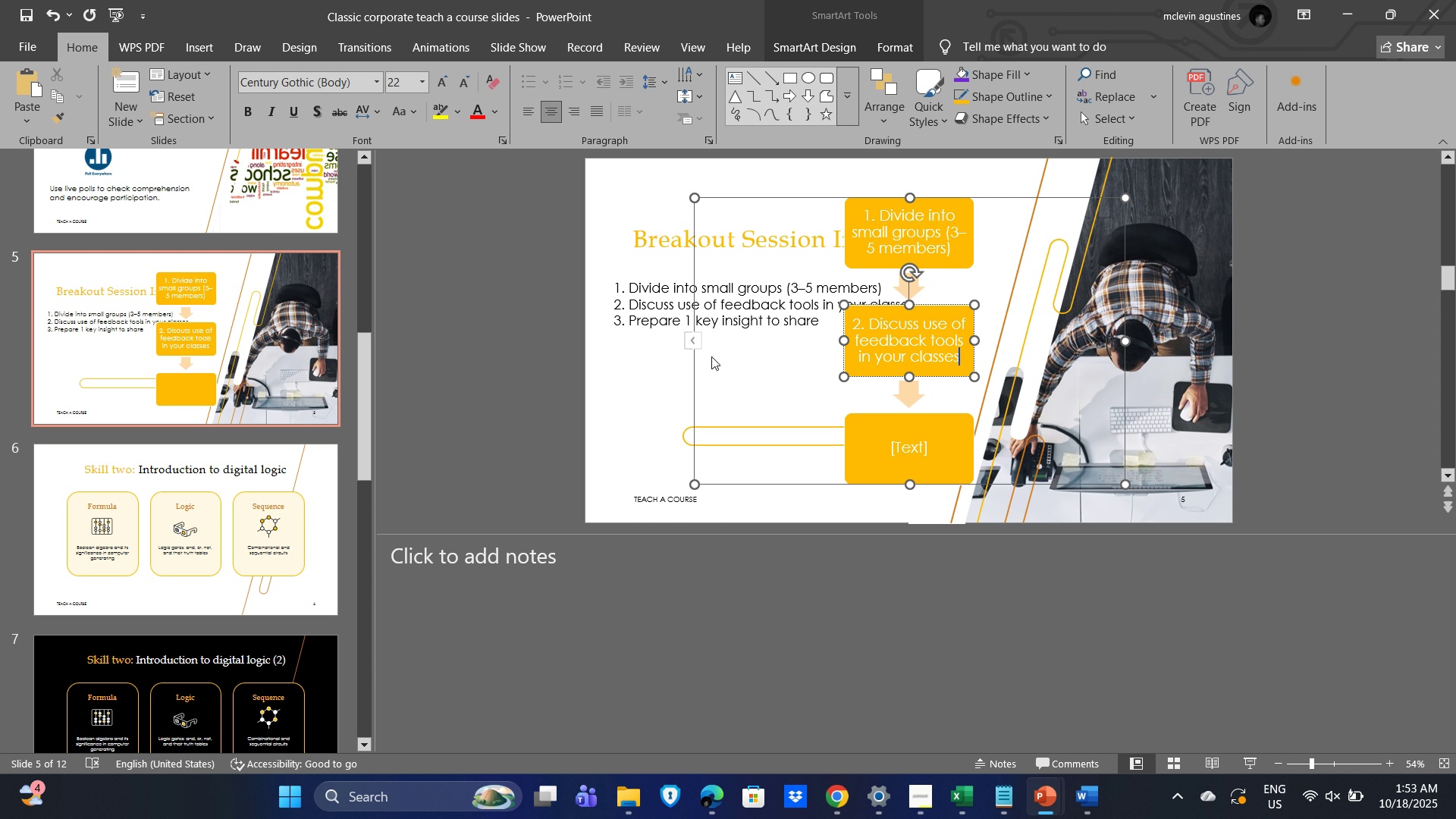 
left_click([643, 356])
 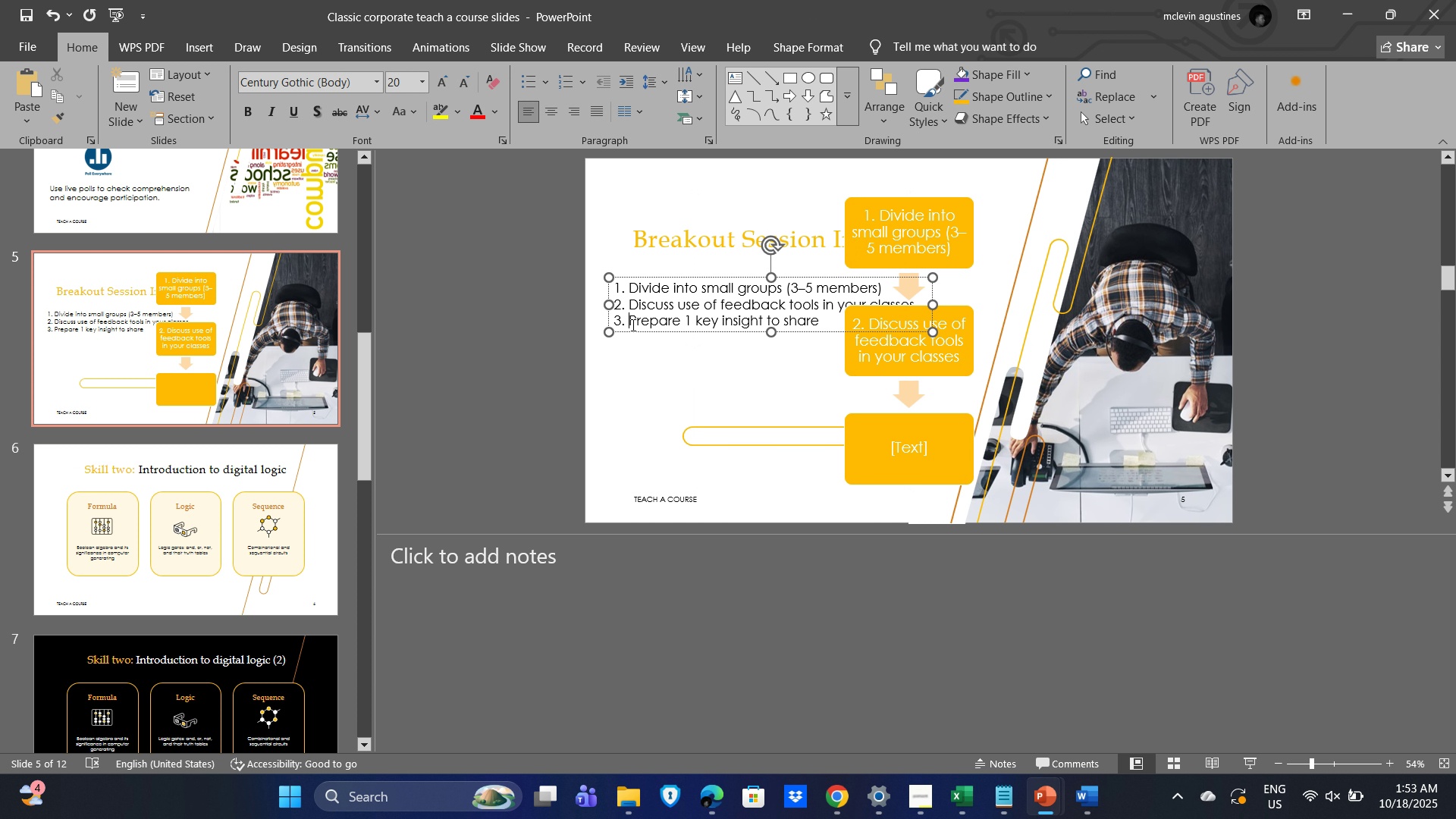 
left_click([632, 325])
 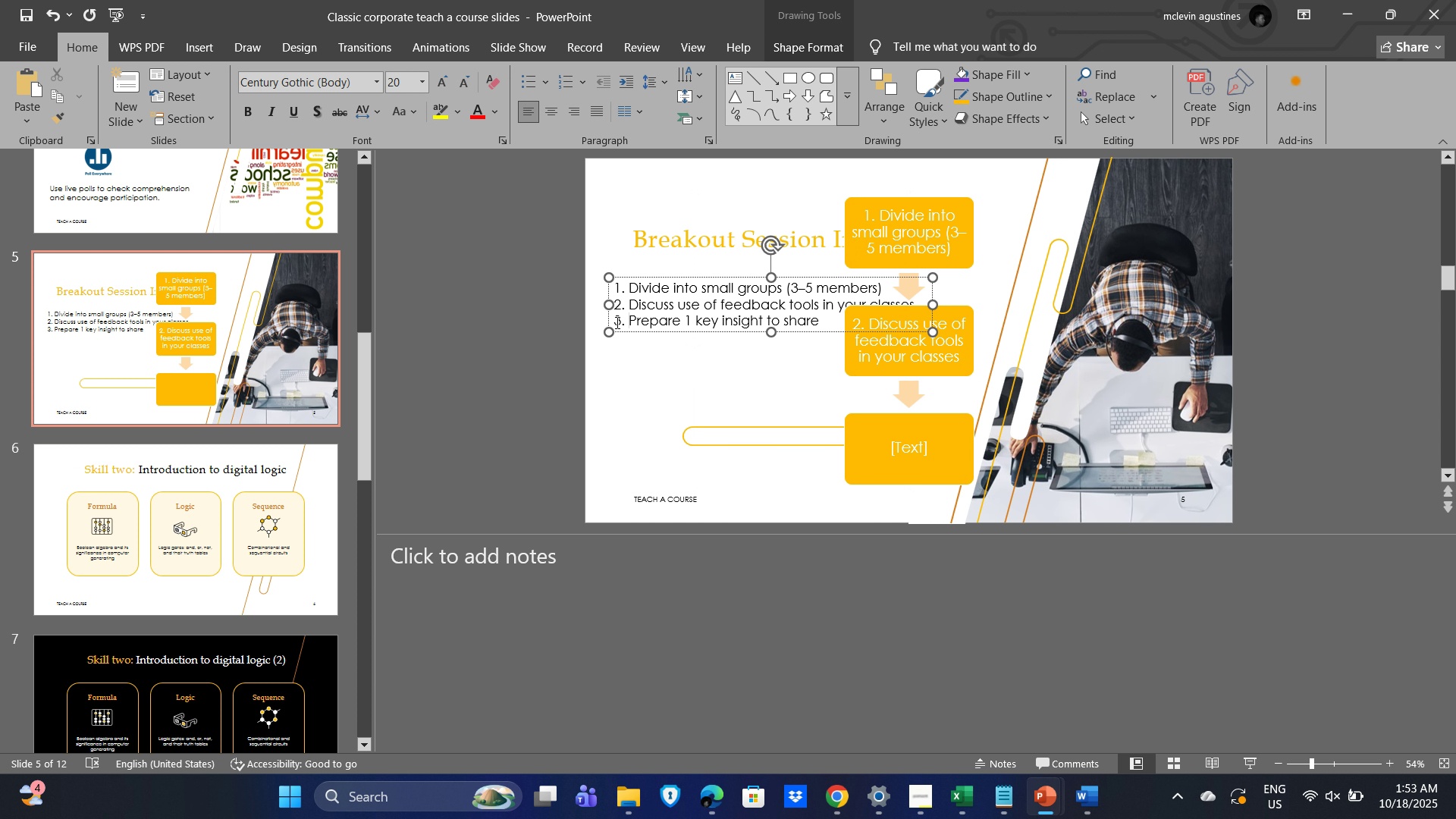 
left_click_drag(start_coordinate=[614, 321], to_coordinate=[865, 329])
 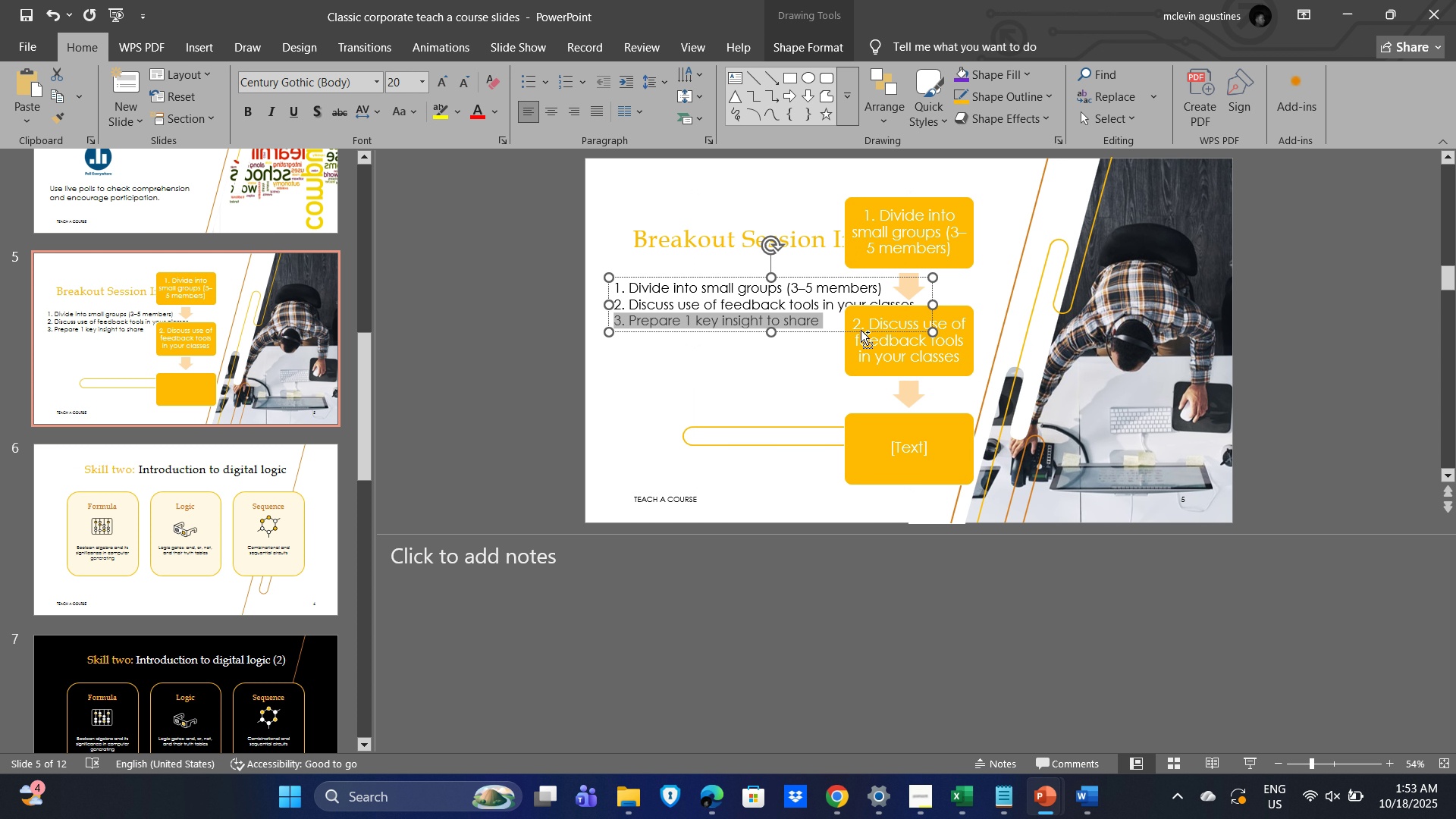 
key(Control+C)
 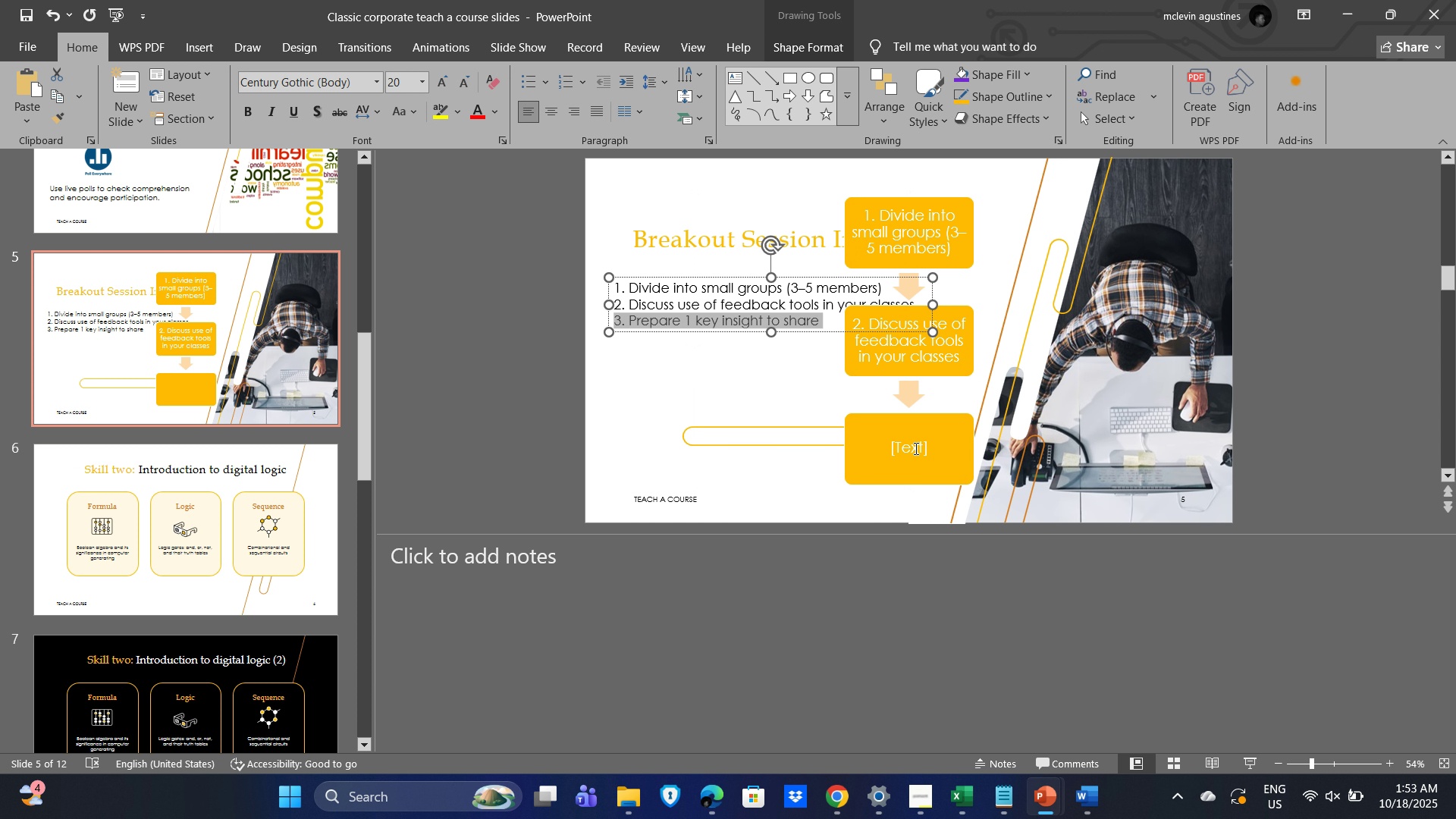 
left_click([915, 448])
 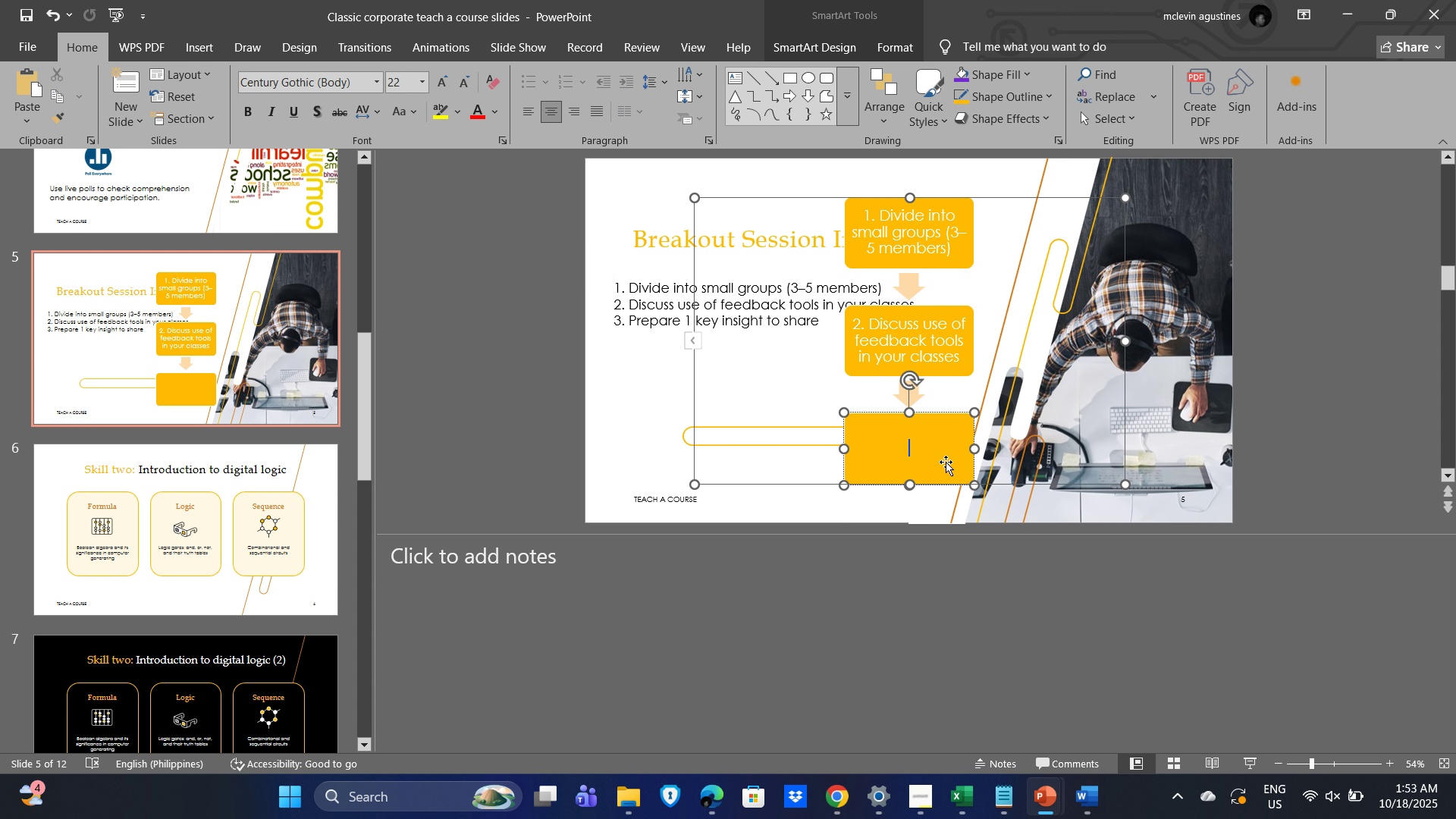 
key(Control+V)
 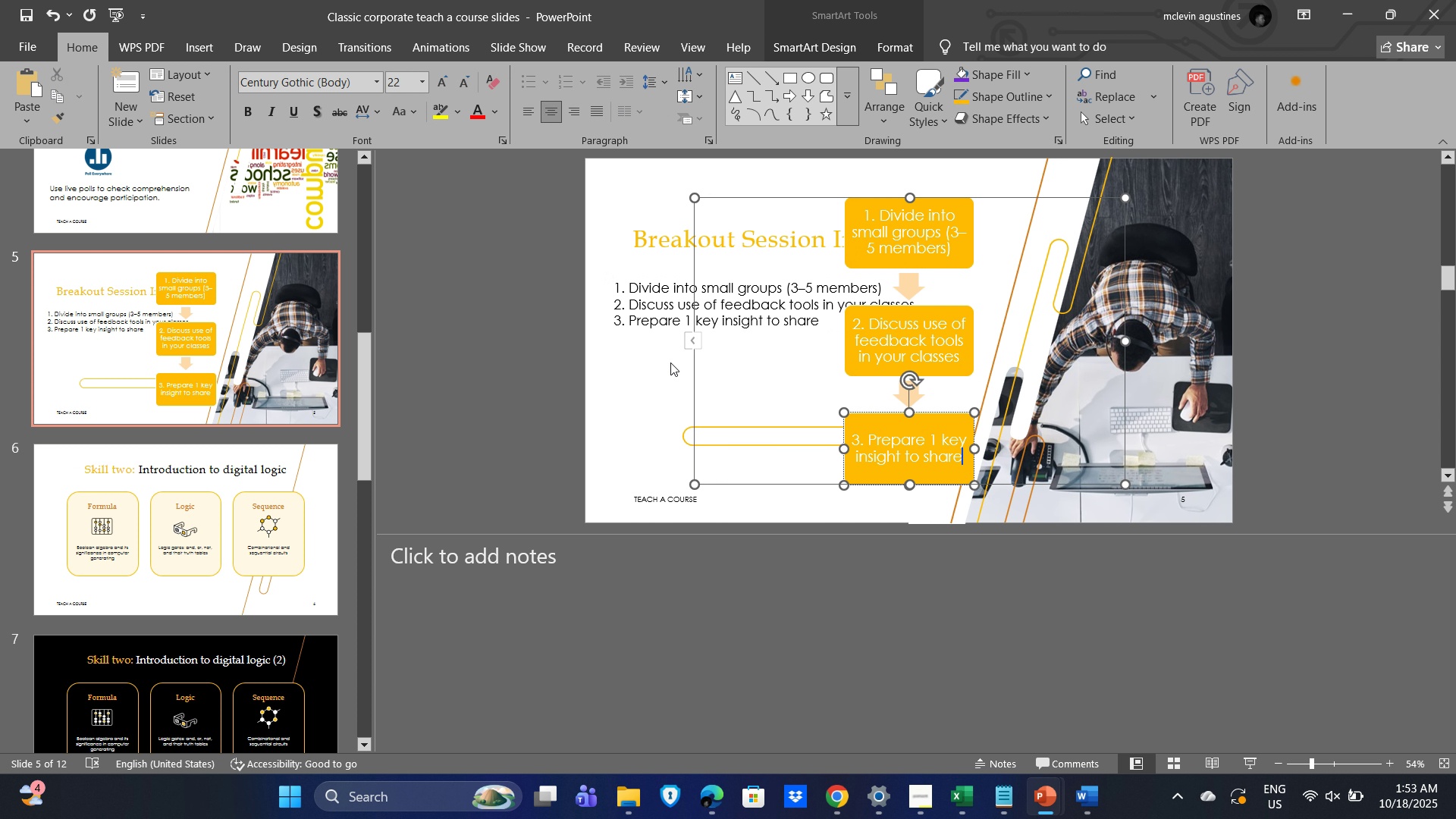 
left_click([654, 362])
 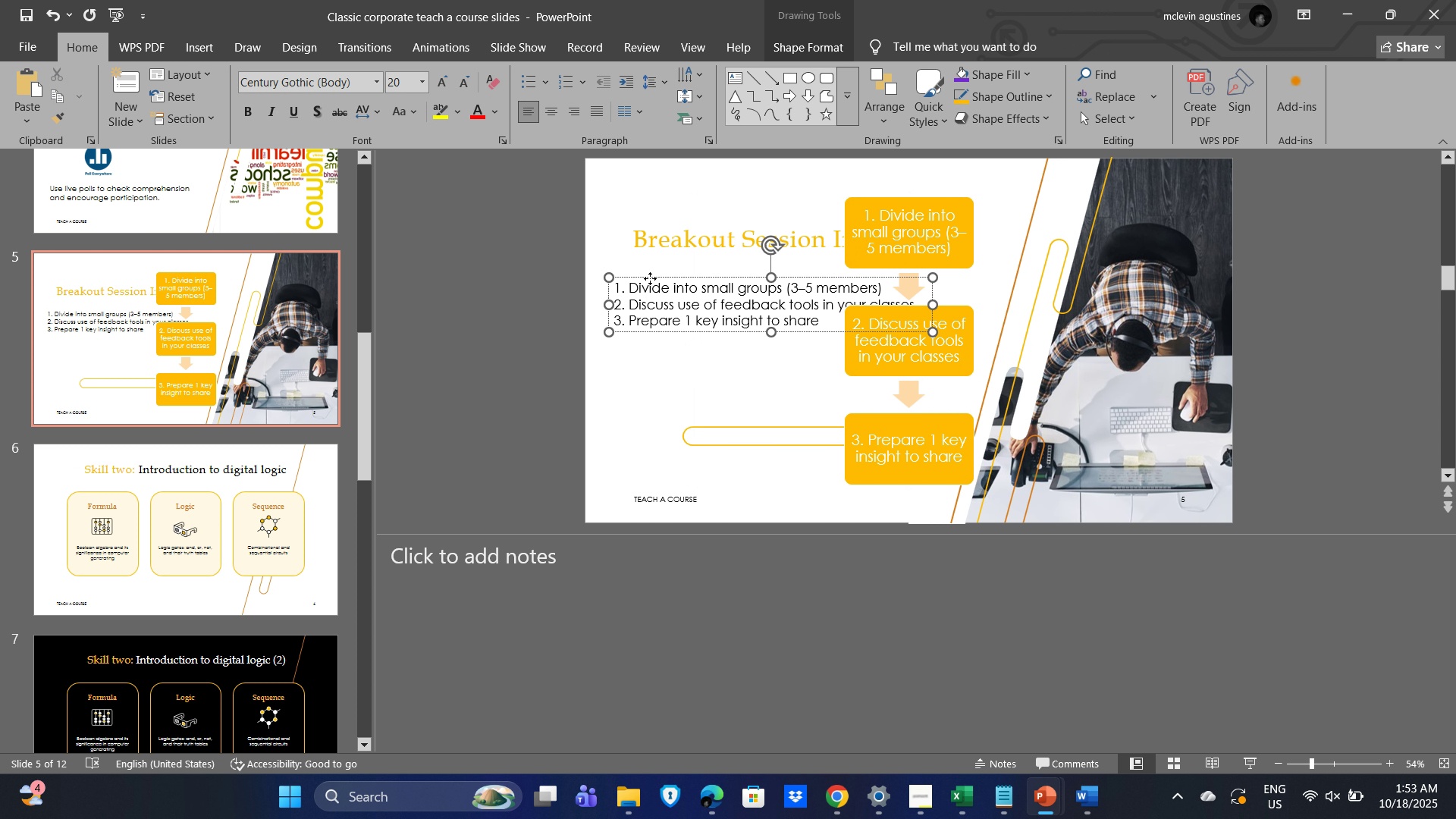 
left_click([650, 278])
 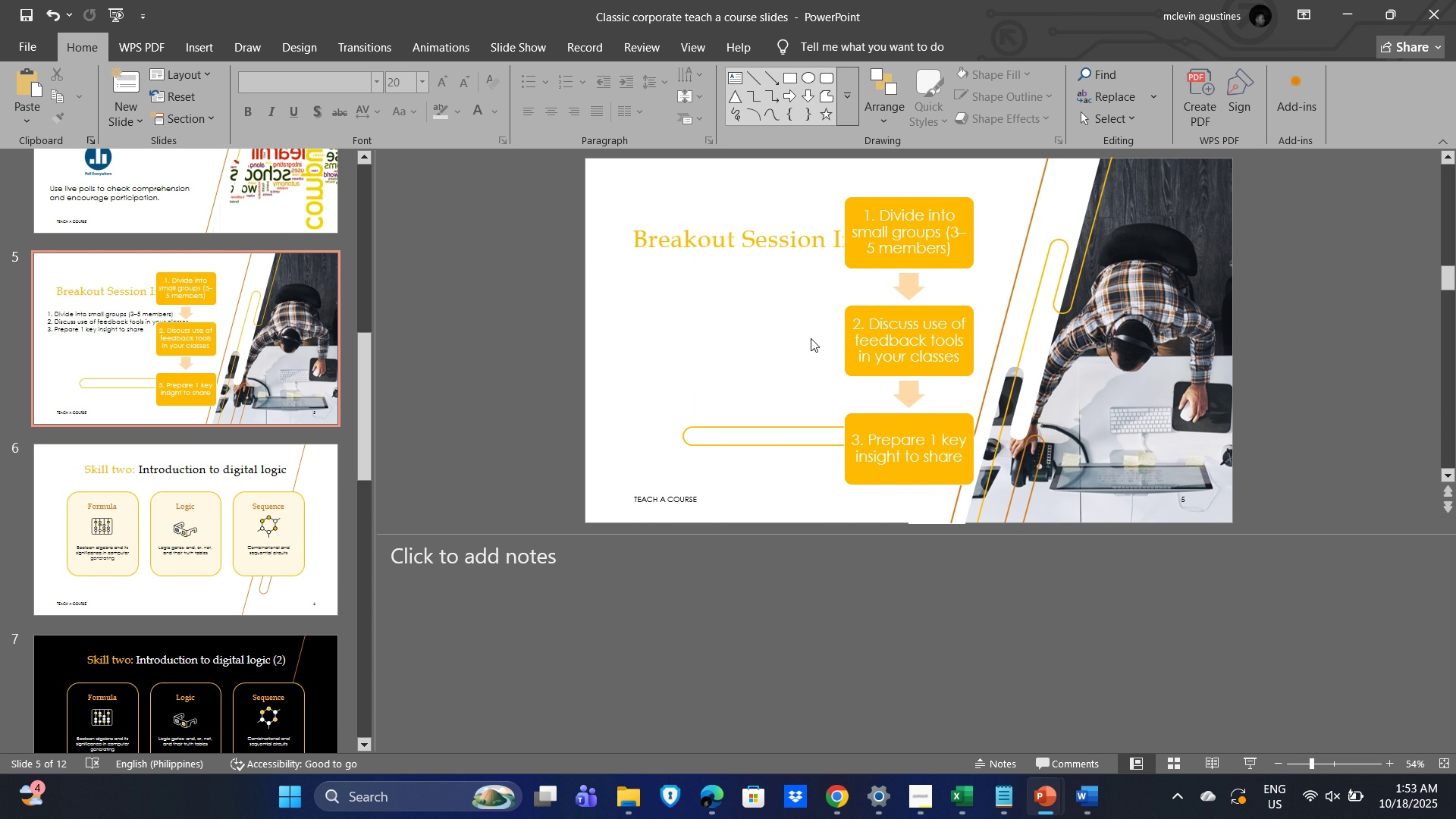 
key(Delete)
 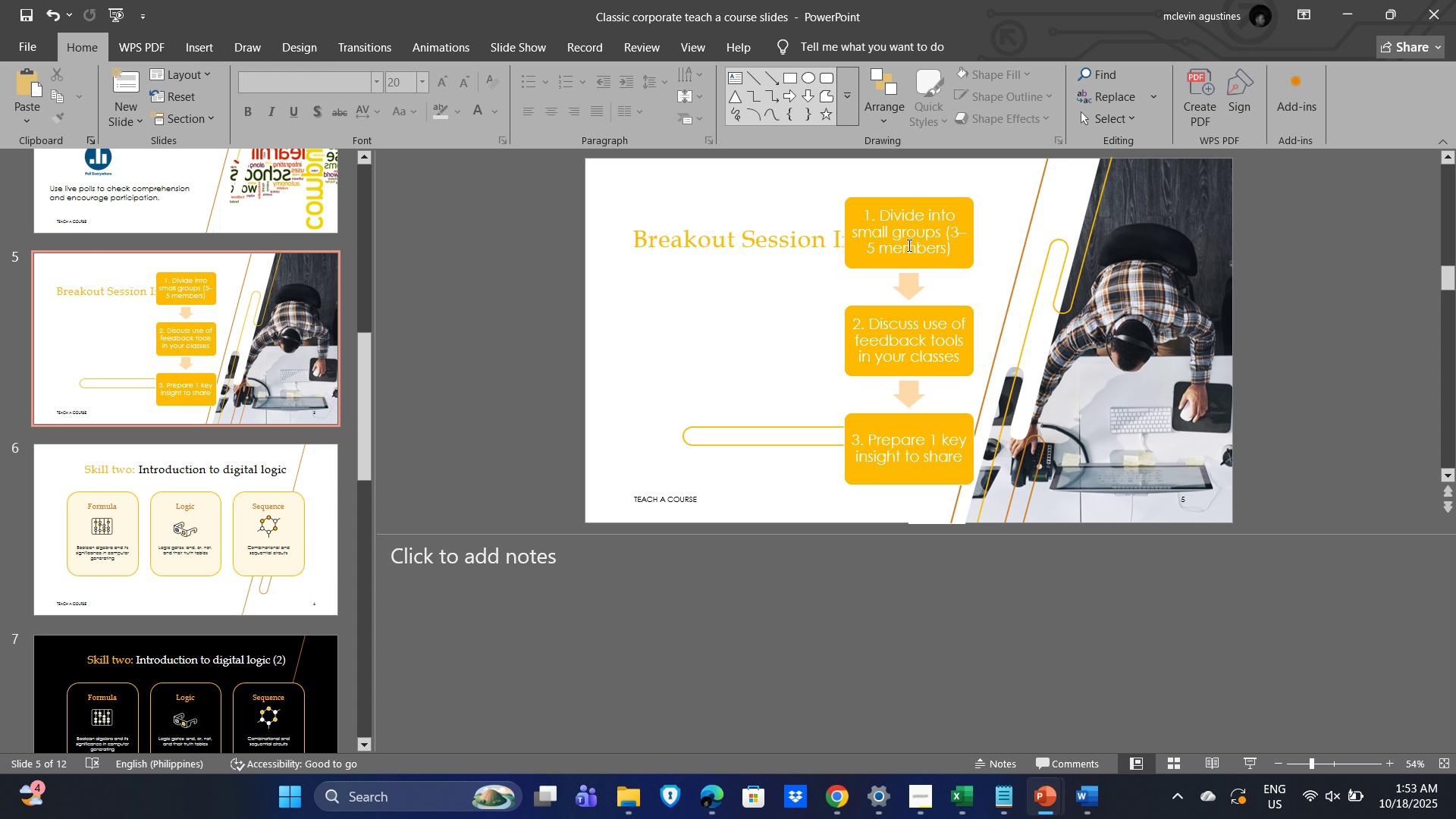 
left_click([908, 236])
 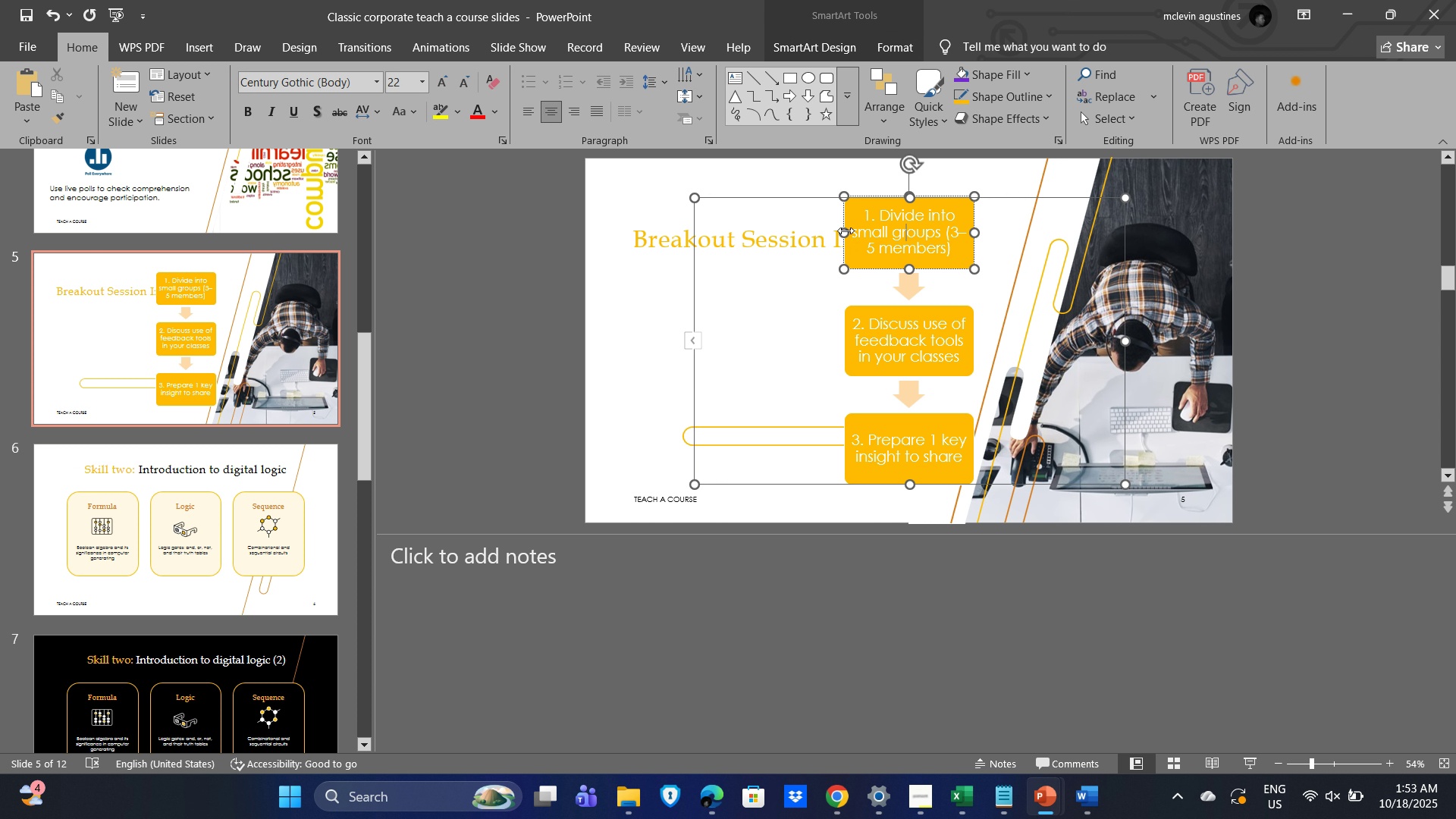 
left_click_drag(start_coordinate=[846, 231], to_coordinate=[721, 228])
 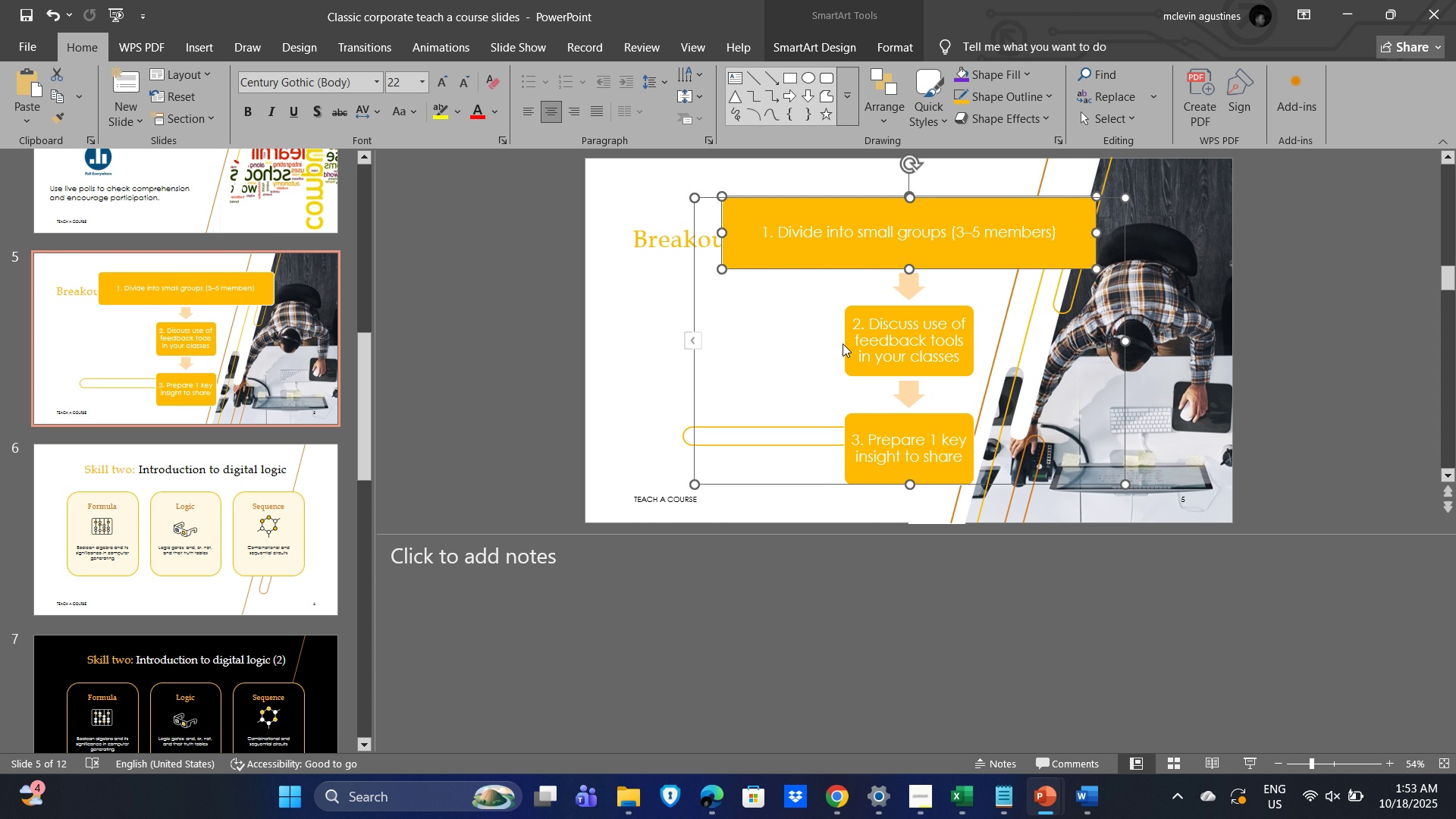 
left_click([875, 342])
 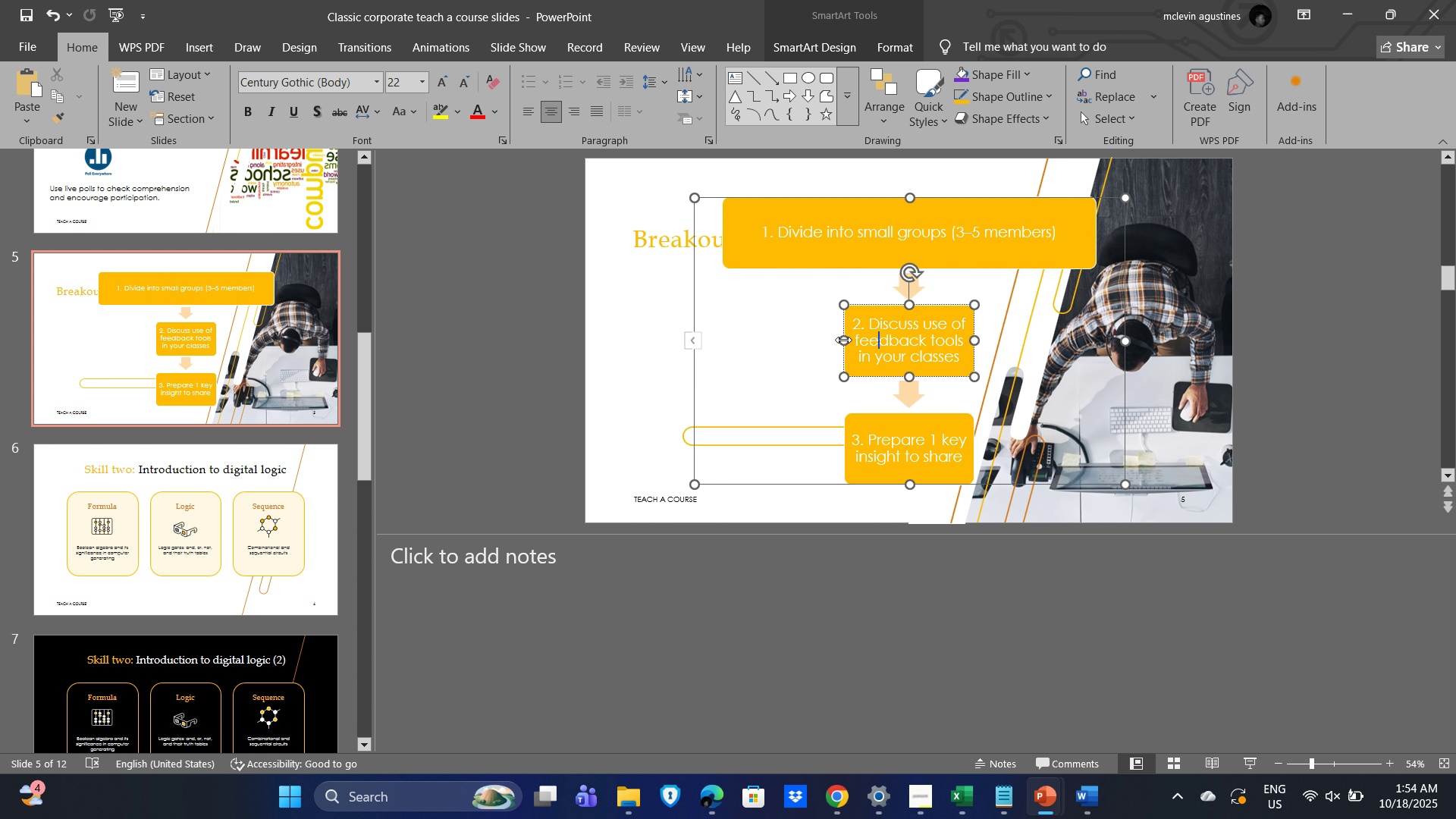 
left_click_drag(start_coordinate=[843, 340], to_coordinate=[734, 335])
 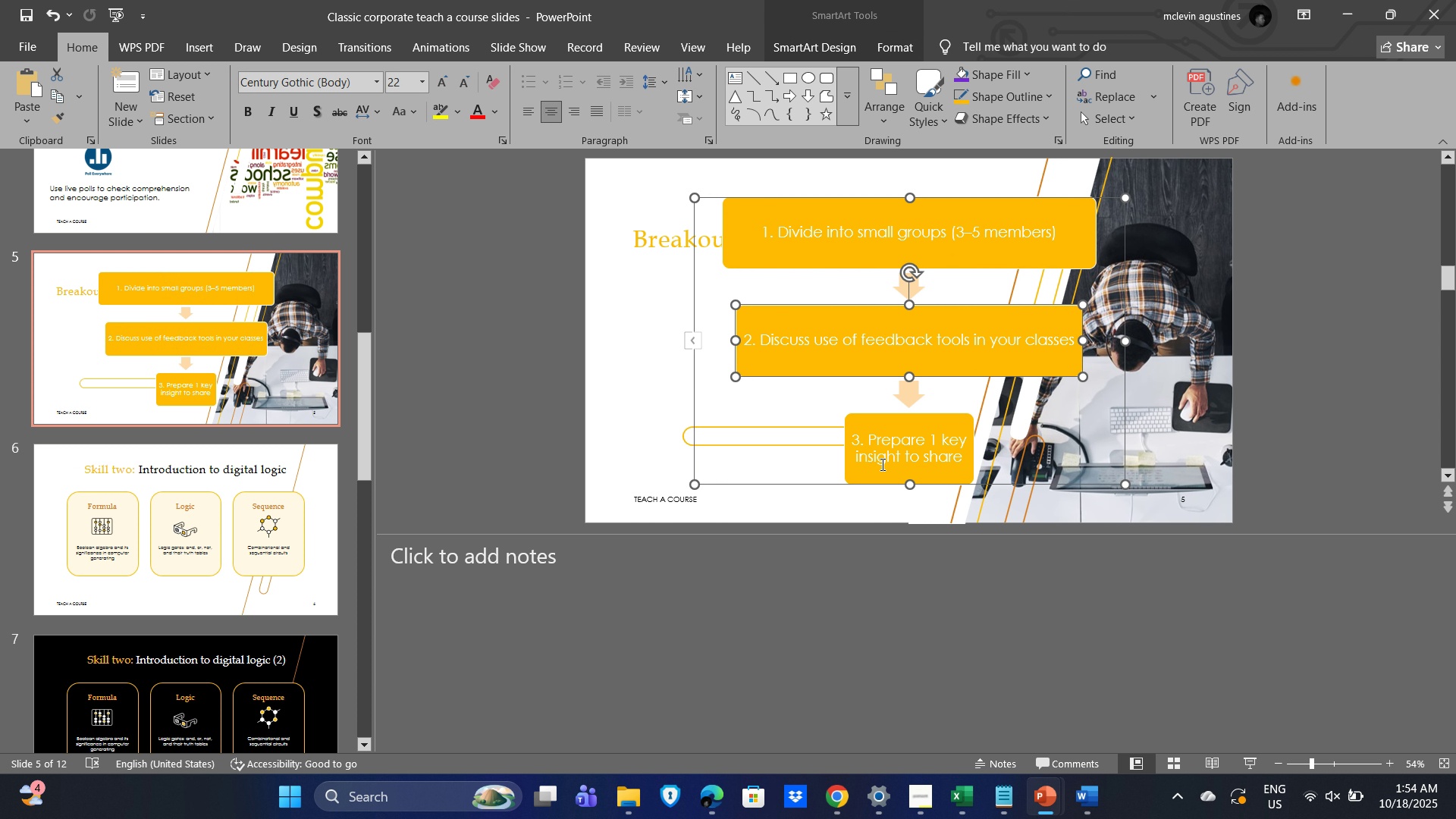 
left_click([881, 464])
 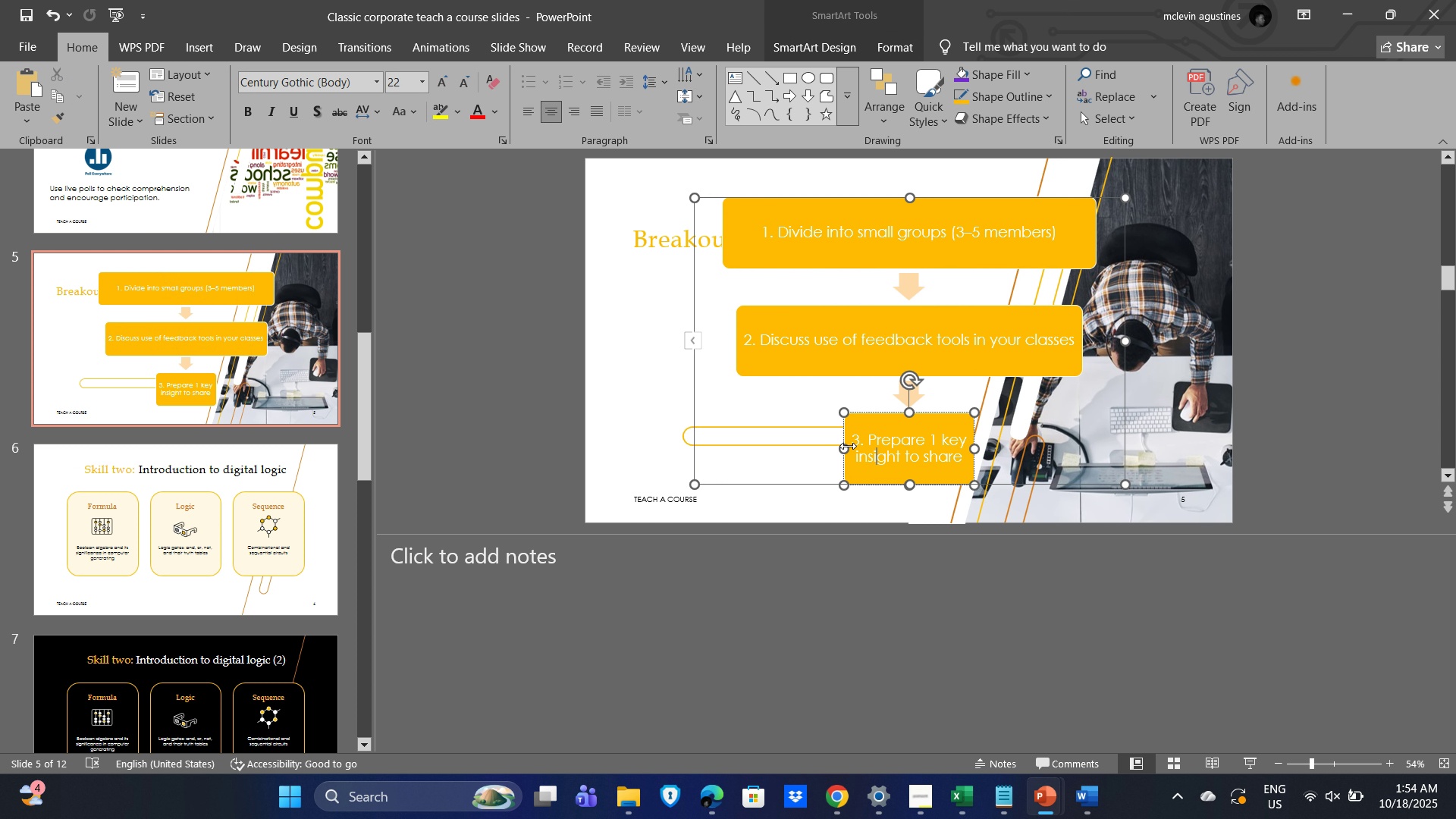 
left_click_drag(start_coordinate=[848, 446], to_coordinate=[728, 441])
 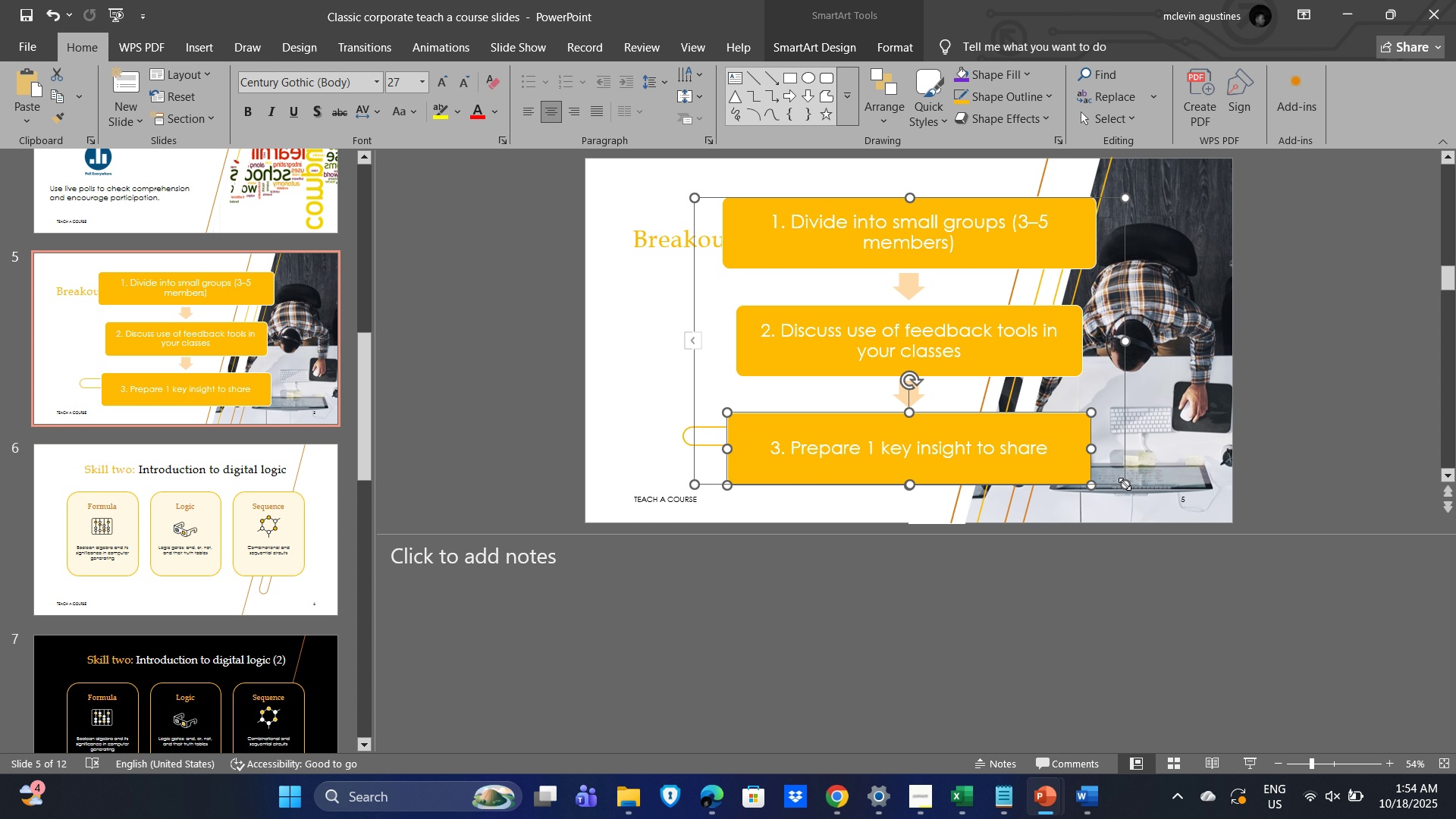 
left_click_drag(start_coordinate=[1125, 484], to_coordinate=[1044, 388])
 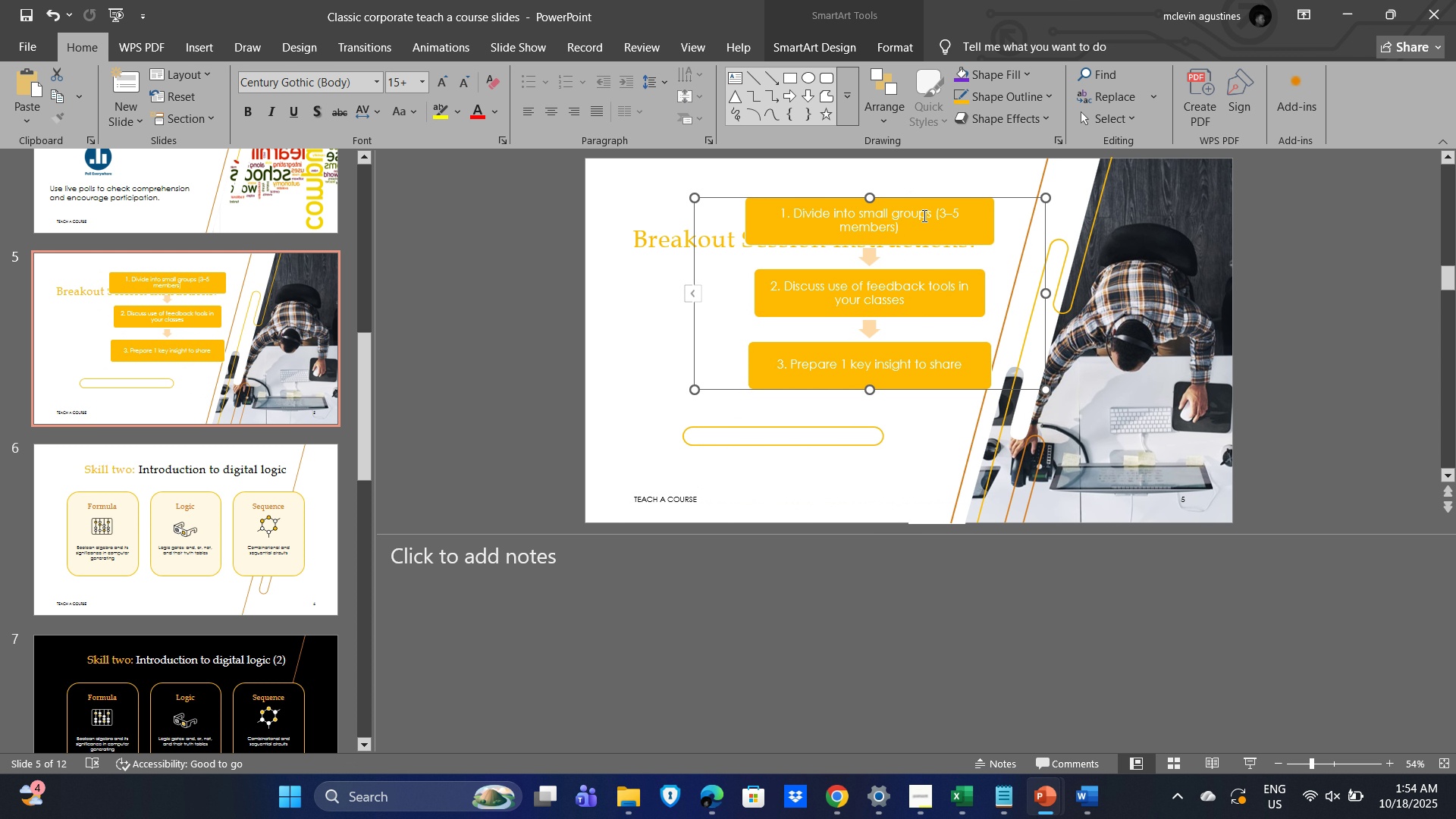 
left_click_drag(start_coordinate=[934, 199], to_coordinate=[867, 290])
 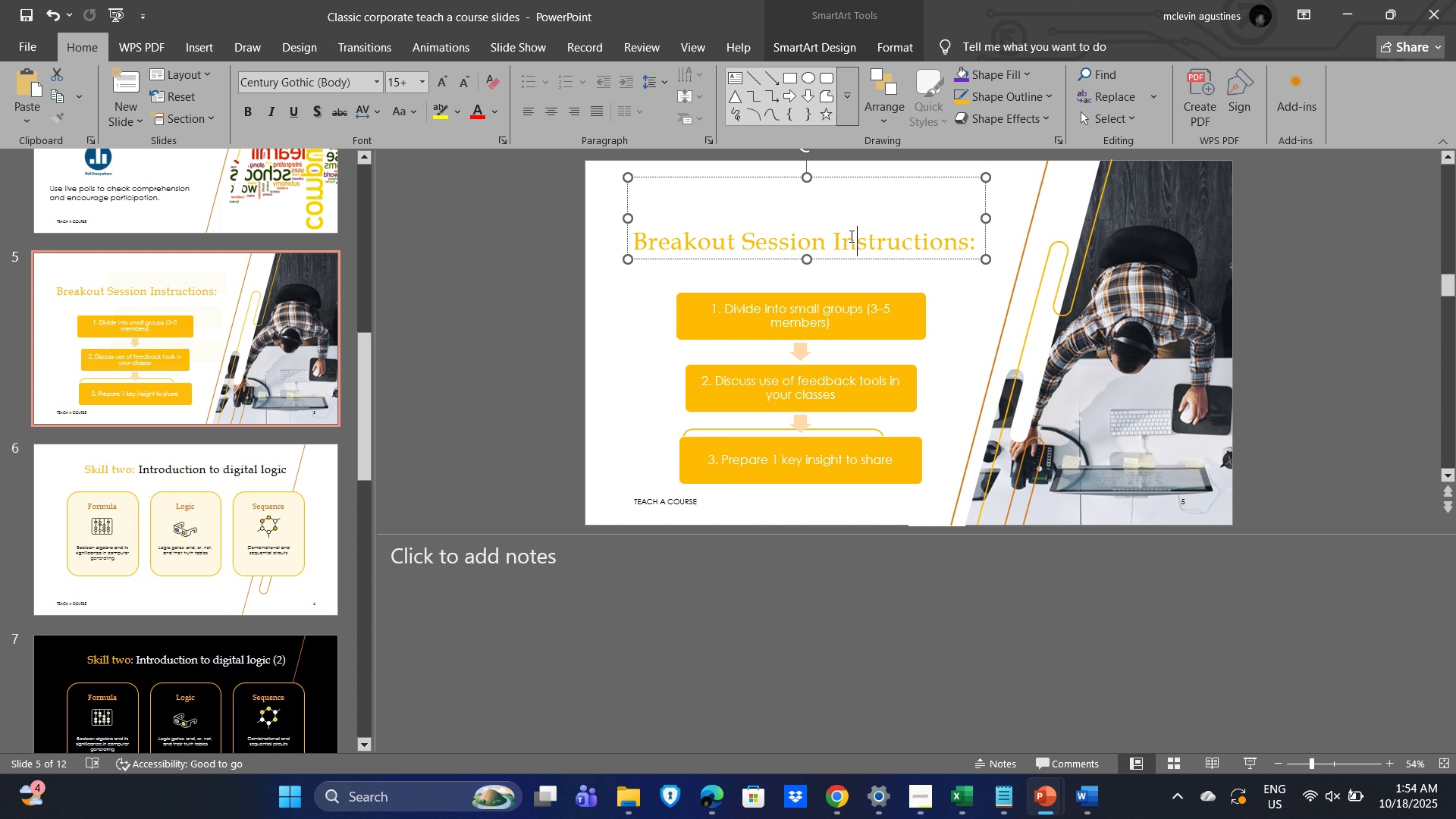 
left_click([850, 236])
 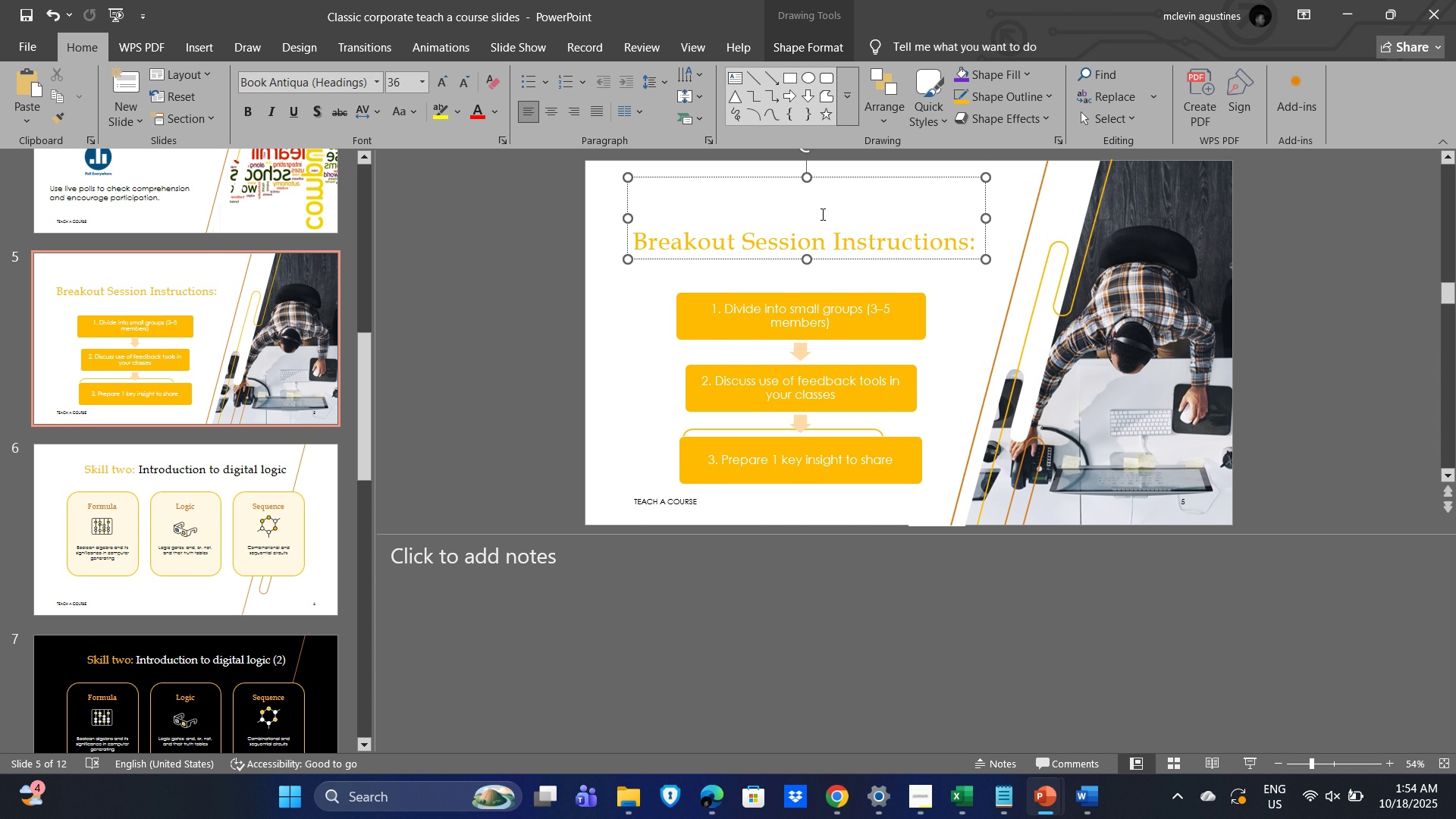 
left_click([811, 210])
 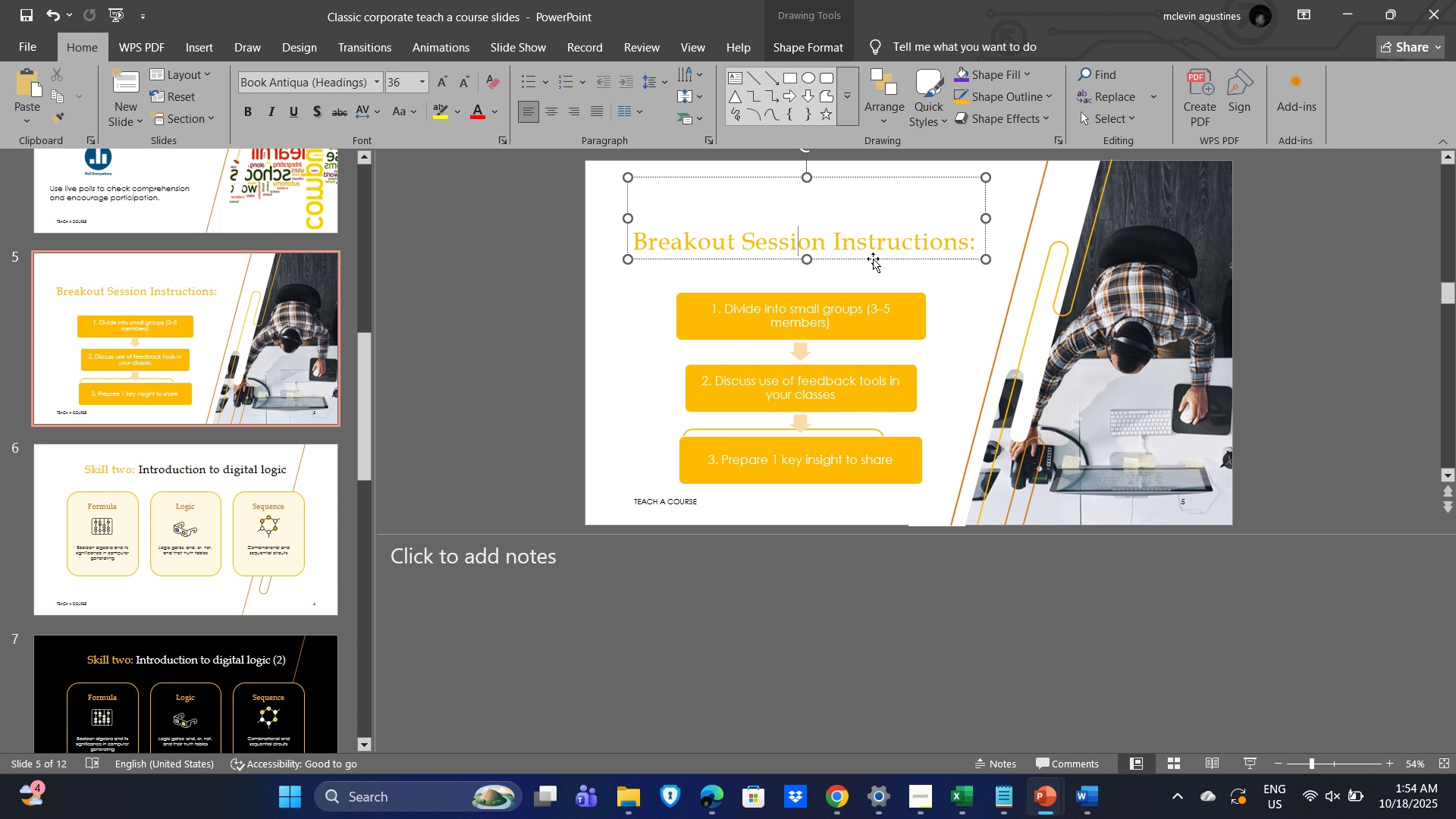 
left_click([873, 259])
 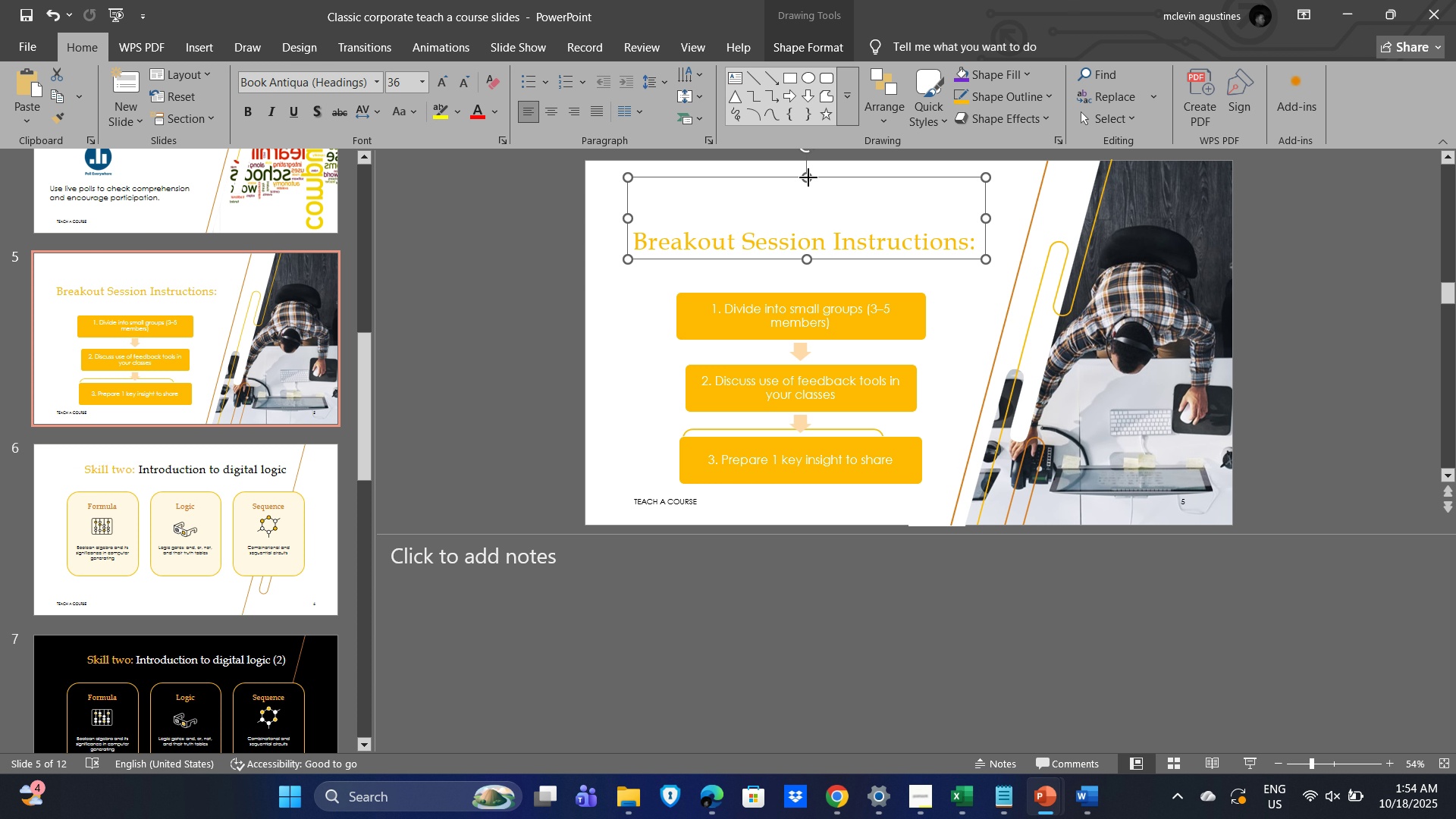 
left_click_drag(start_coordinate=[808, 177], to_coordinate=[808, 223])
 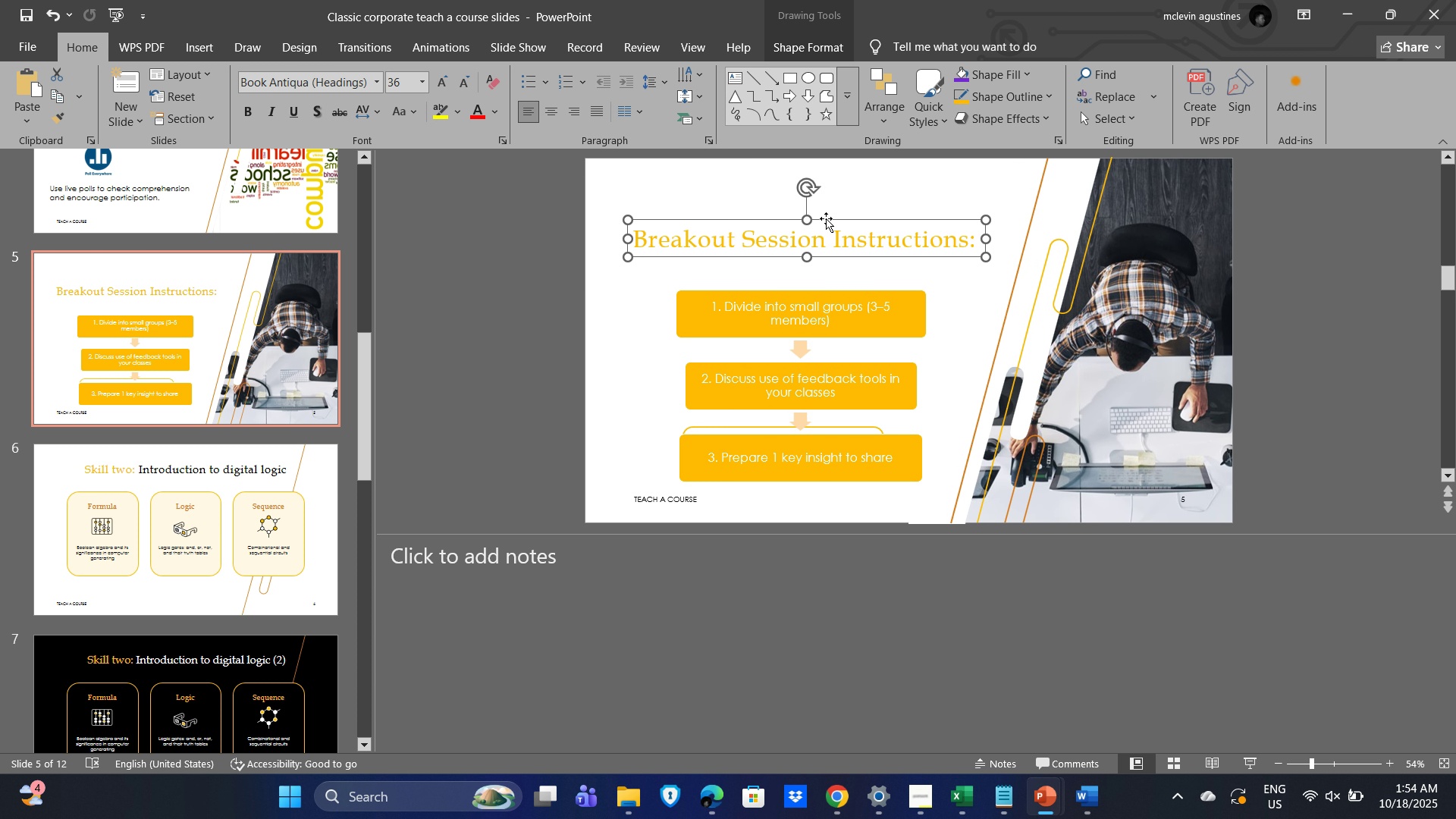 
left_click_drag(start_coordinate=[826, 218], to_coordinate=[826, 182])
 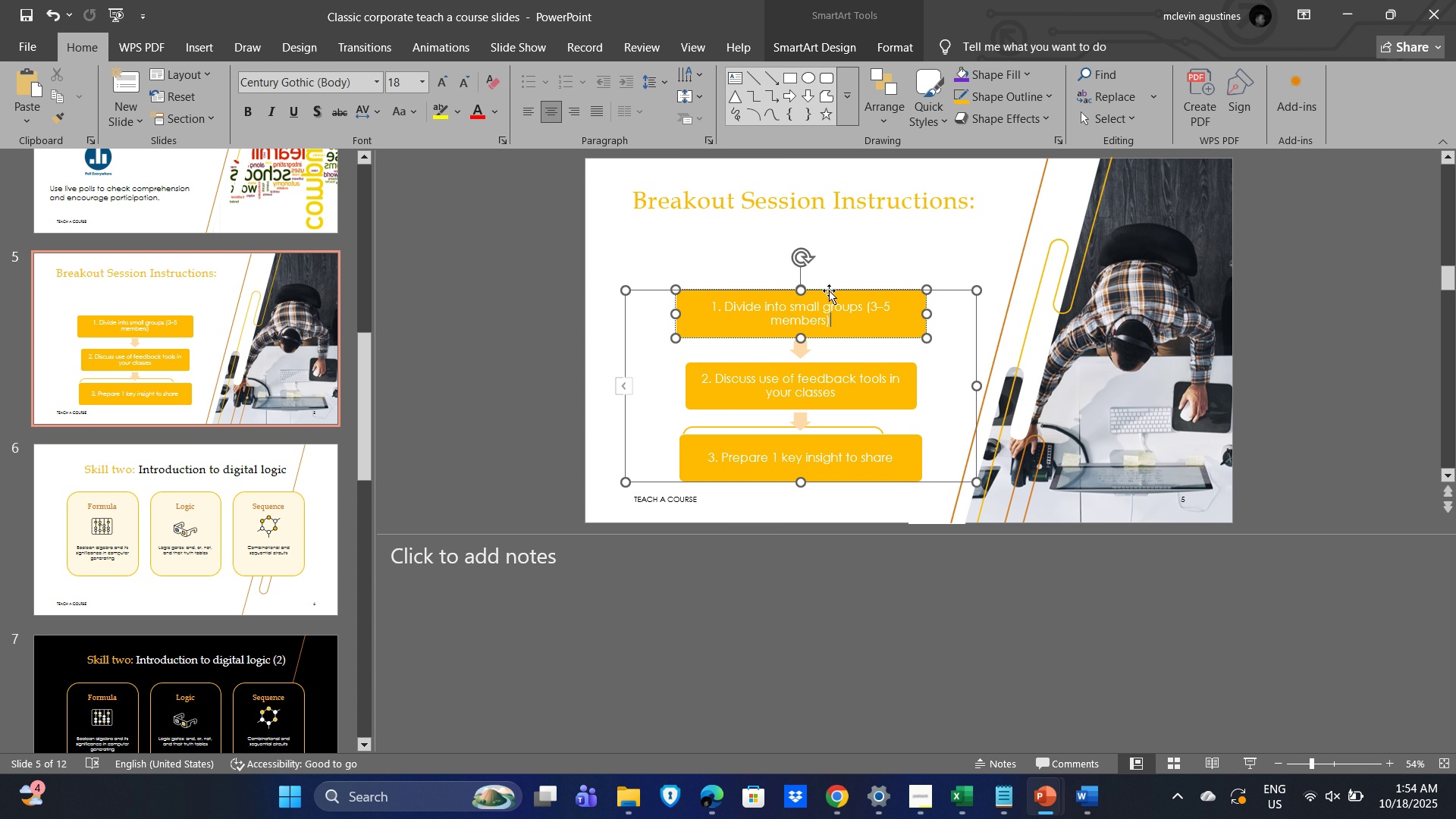 
left_click_drag(start_coordinate=[830, 291], to_coordinate=[827, 222])
 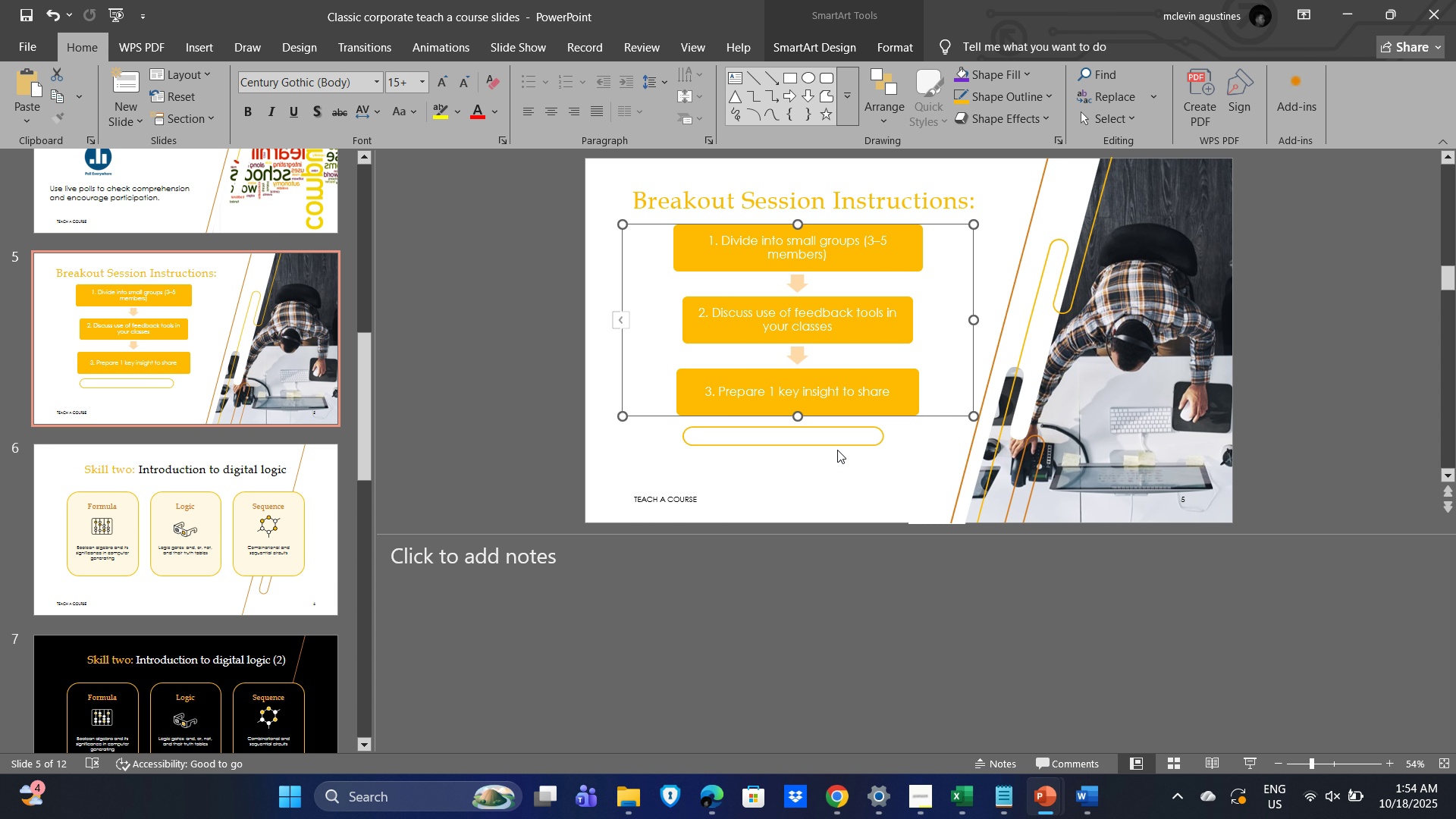 
left_click([842, 485])
 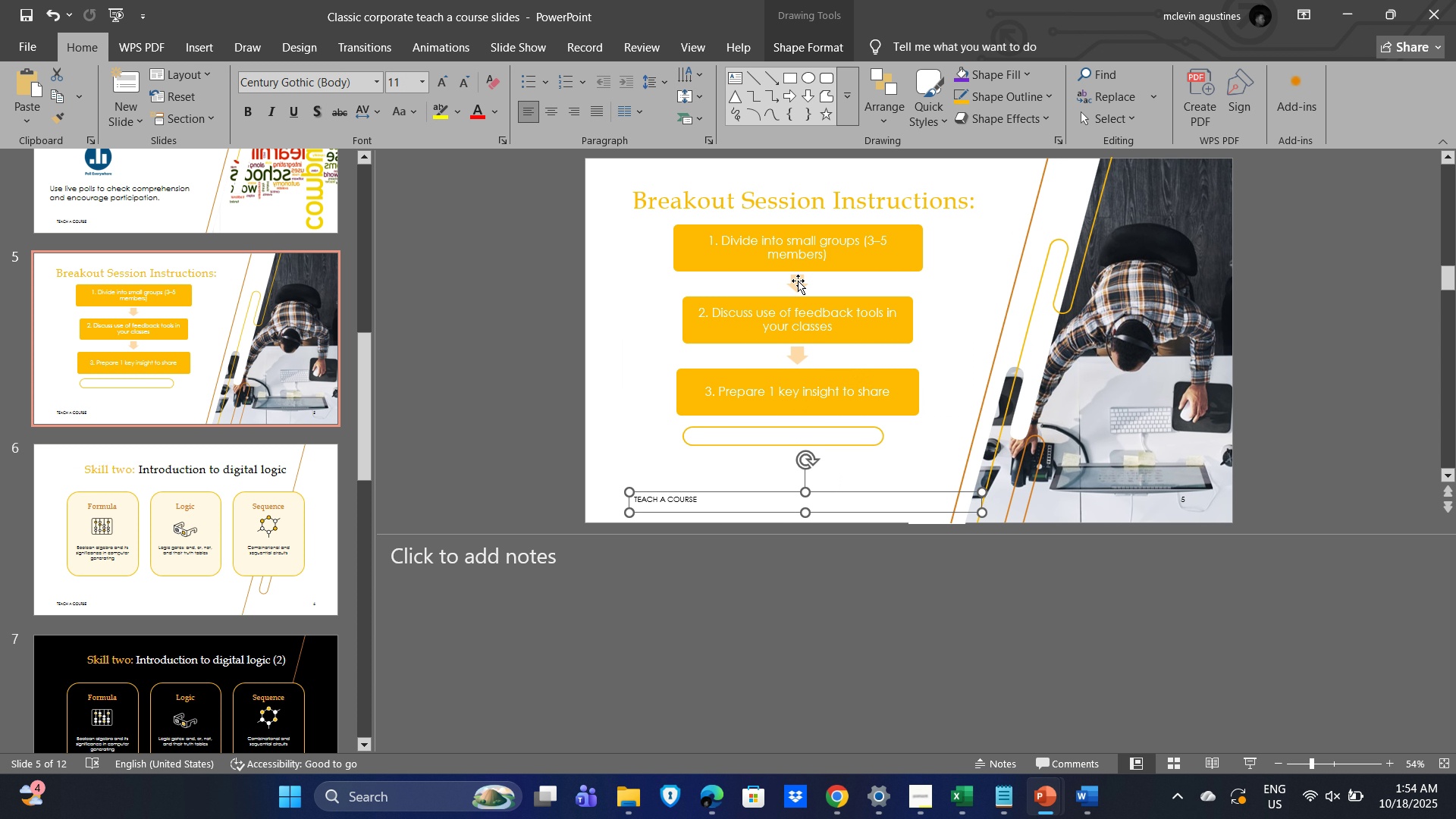 
left_click([789, 265])
 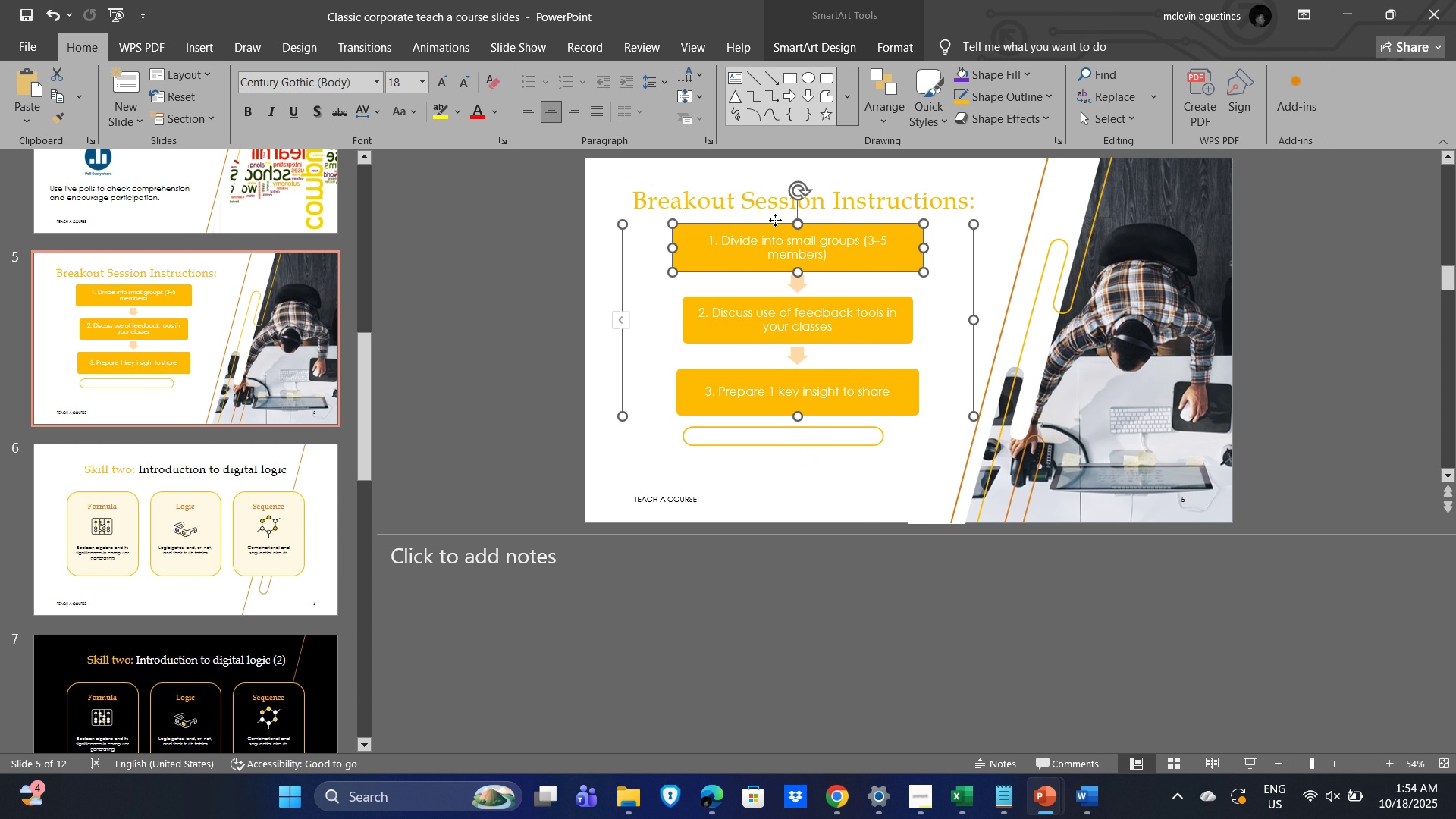 
left_click_drag(start_coordinate=[775, 220], to_coordinate=[758, 220])
 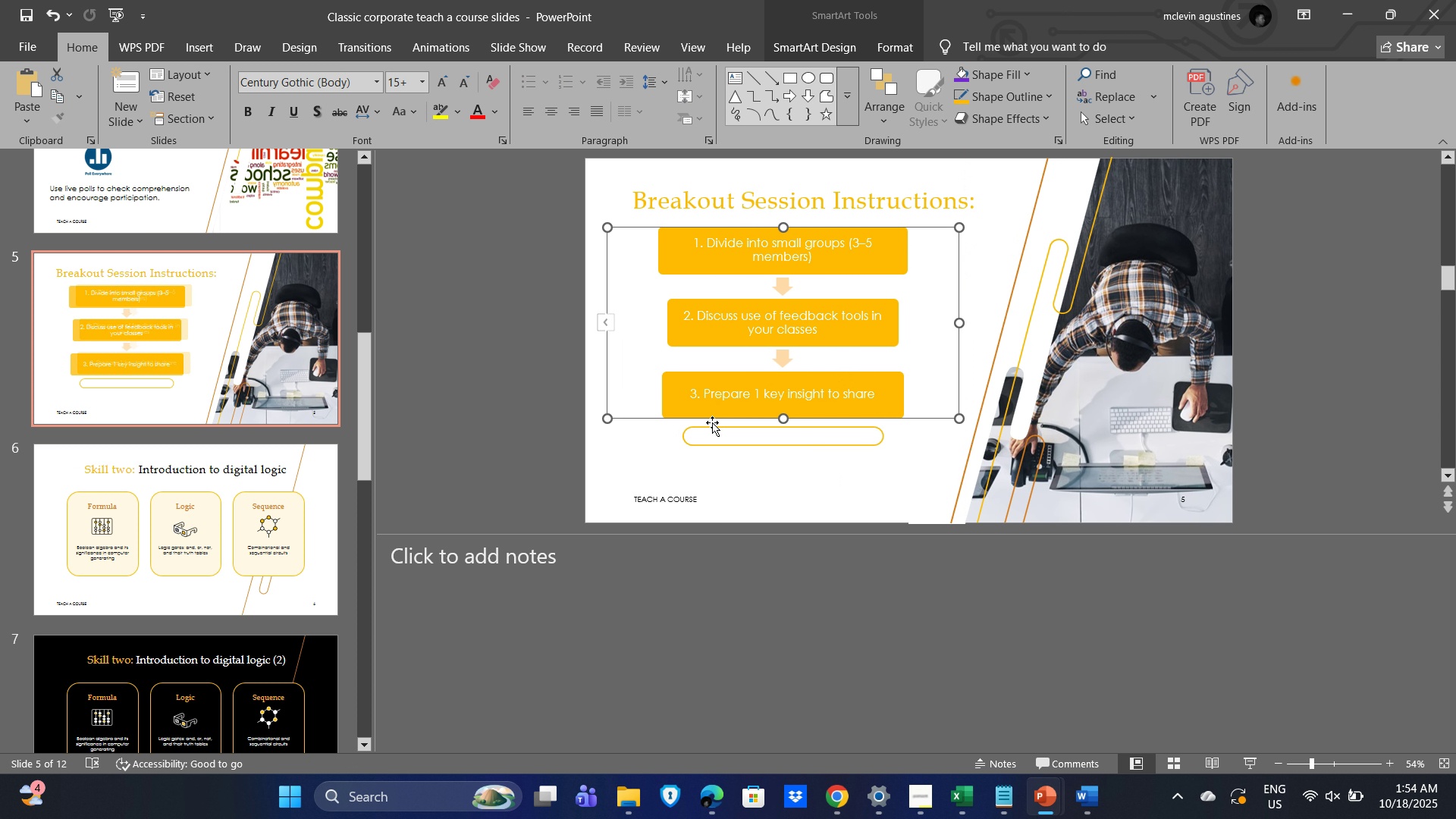 
key(Alt+Tab)
 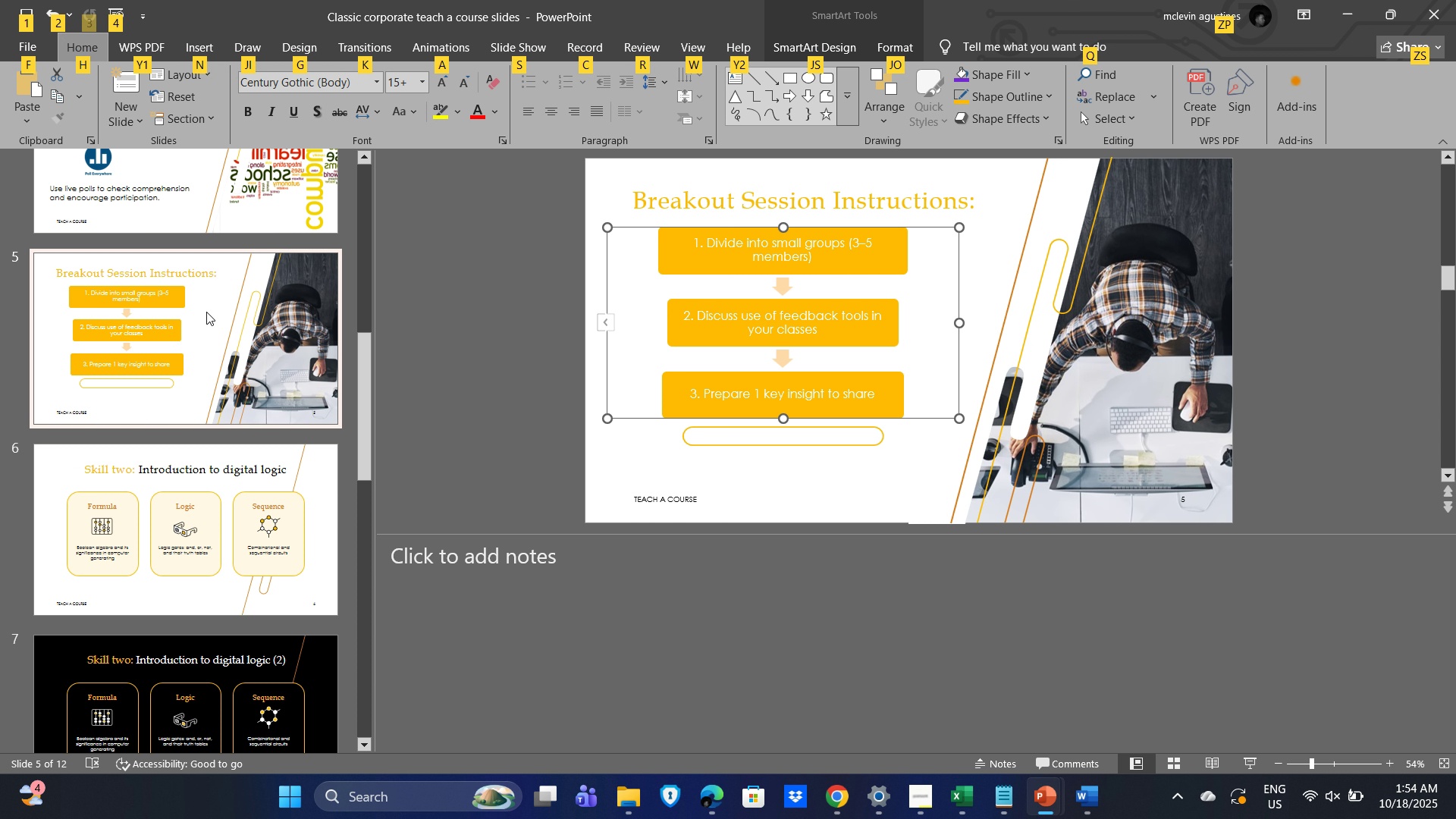 
scroll: coordinate [171, 338], scroll_direction: up, amount: 1.0
 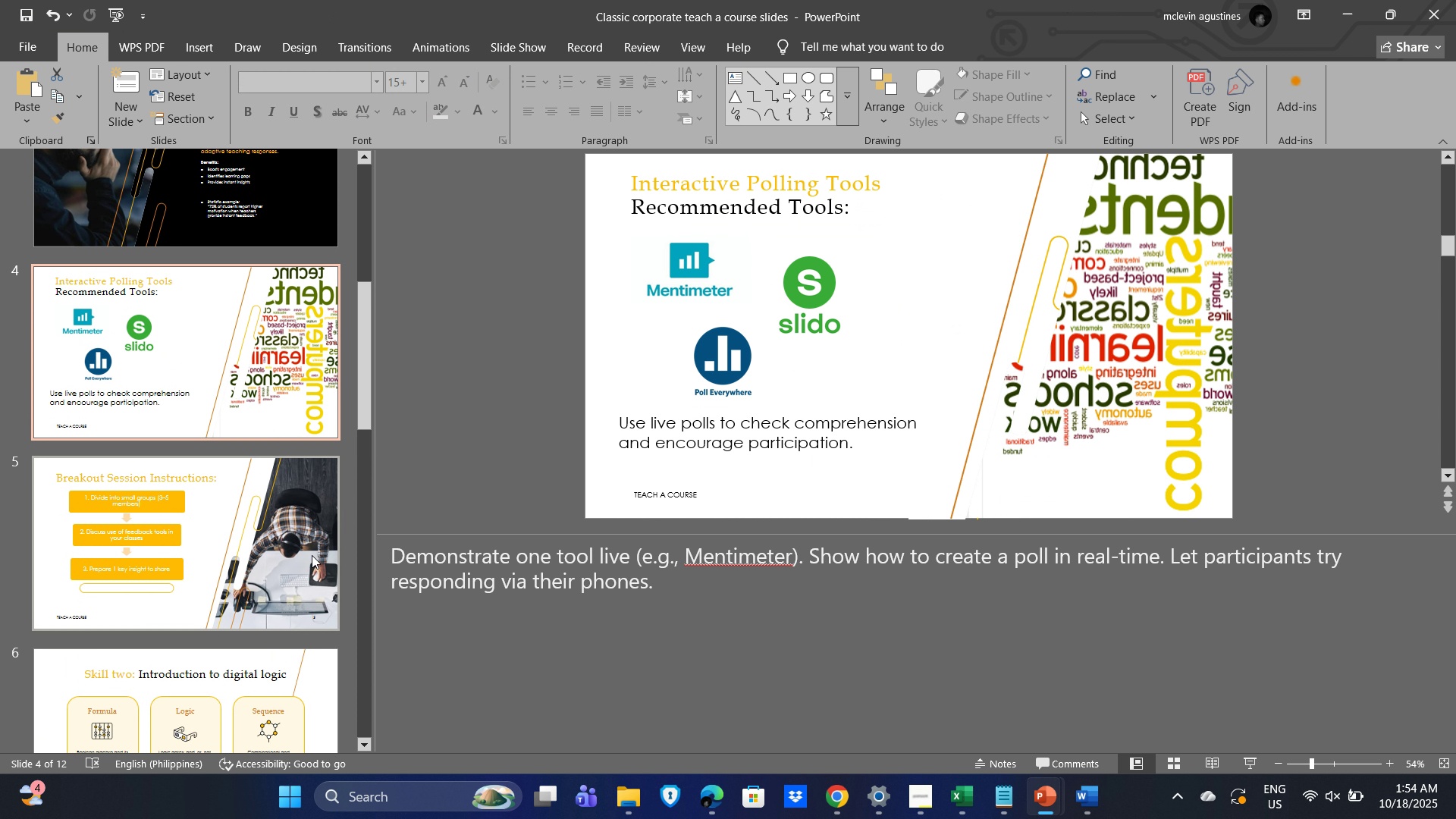 
left_click([217, 559])
 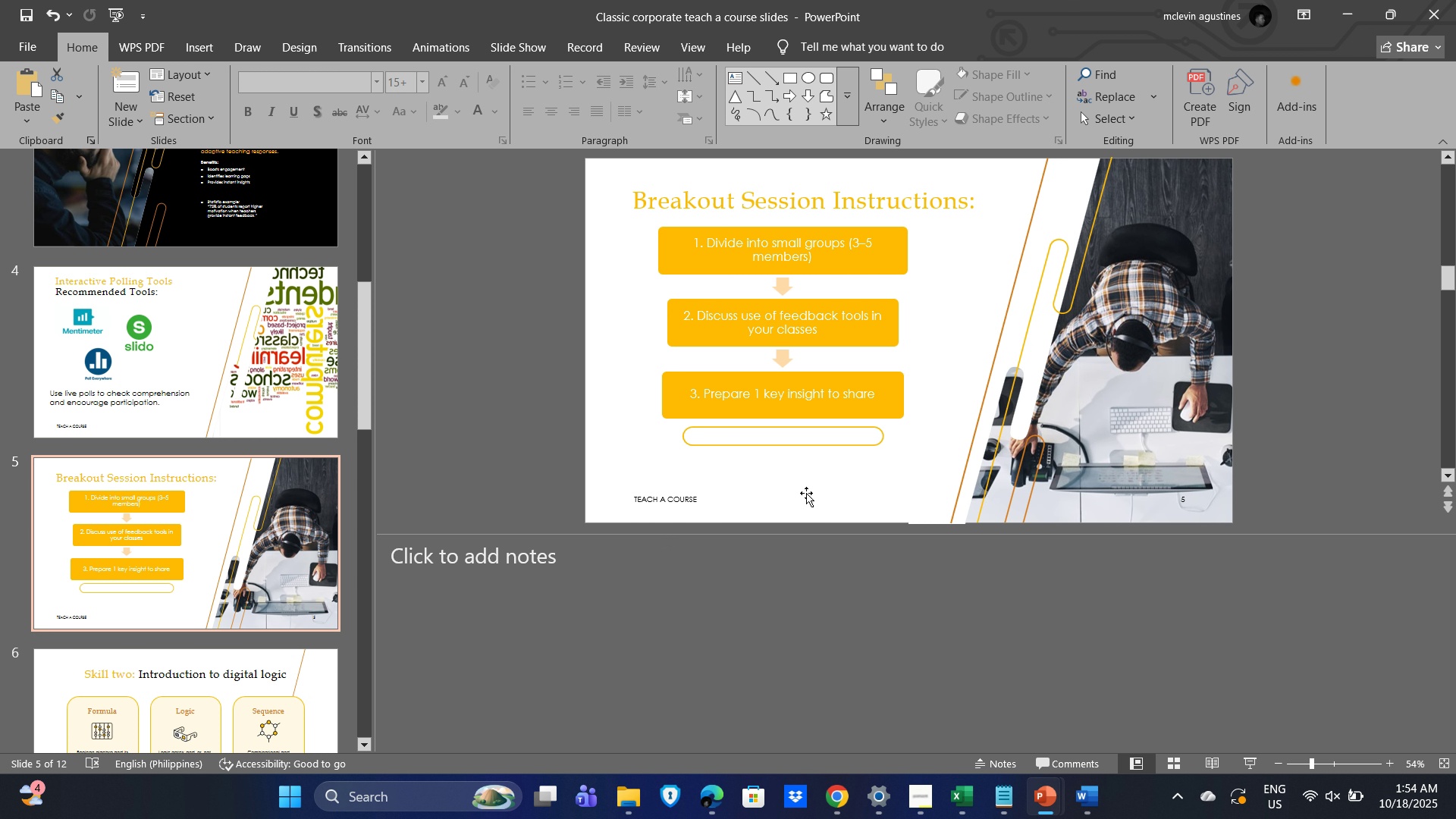 
key(Alt+Tab)
 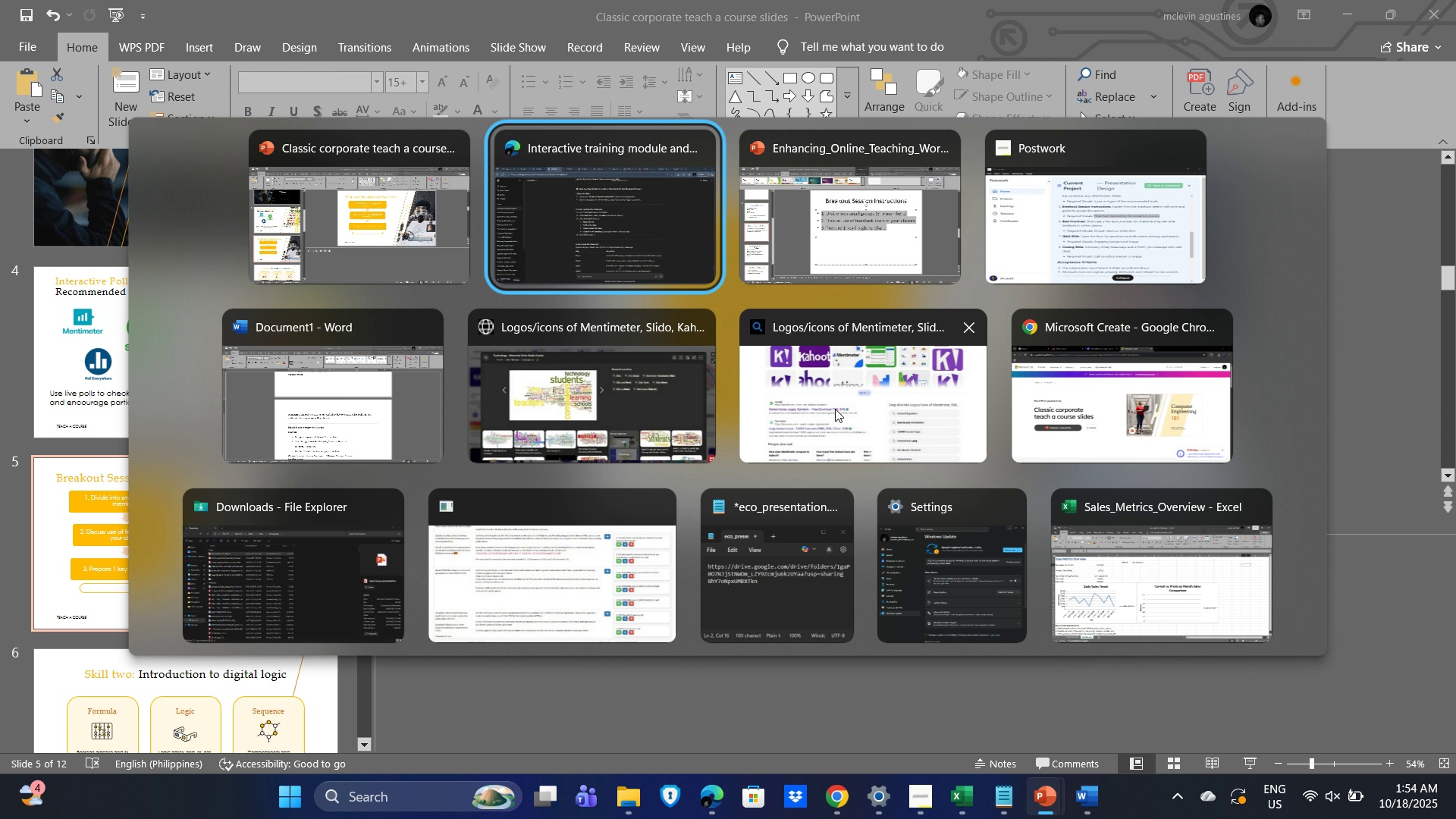 
left_click([315, 425])
 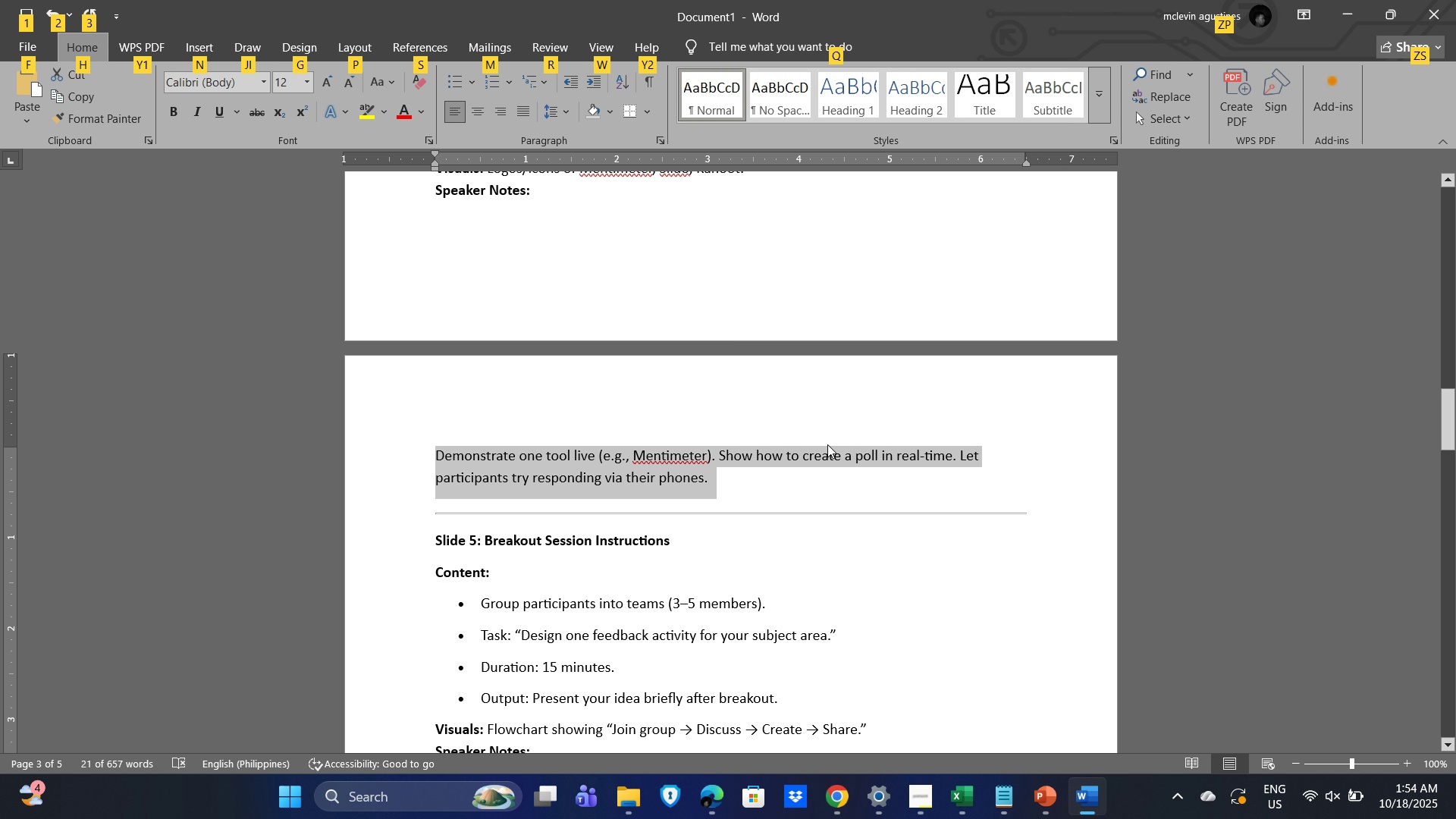 
scroll: coordinate [643, 468], scroll_direction: down, amount: 5.0
 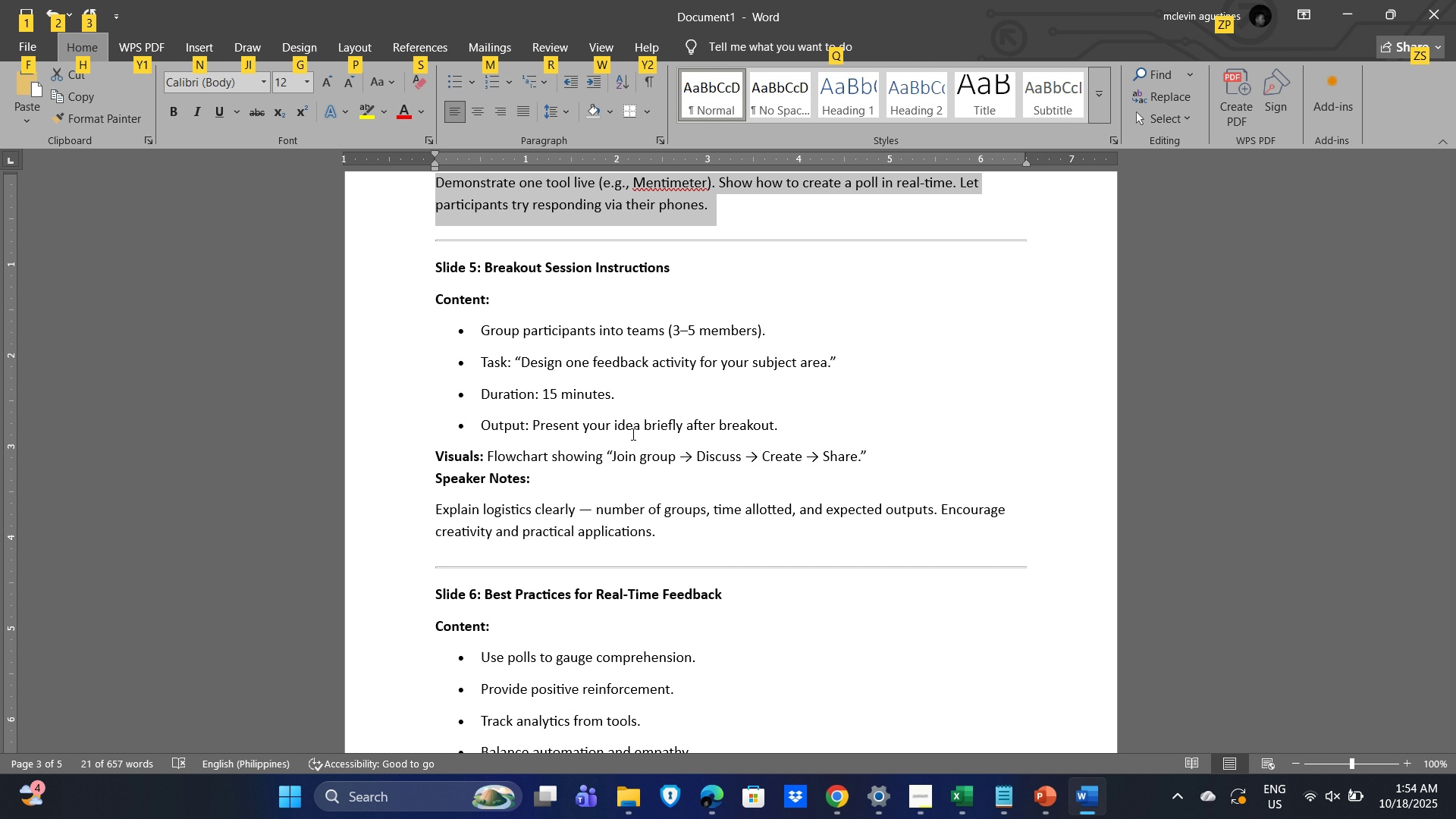 
wait(13.1)
 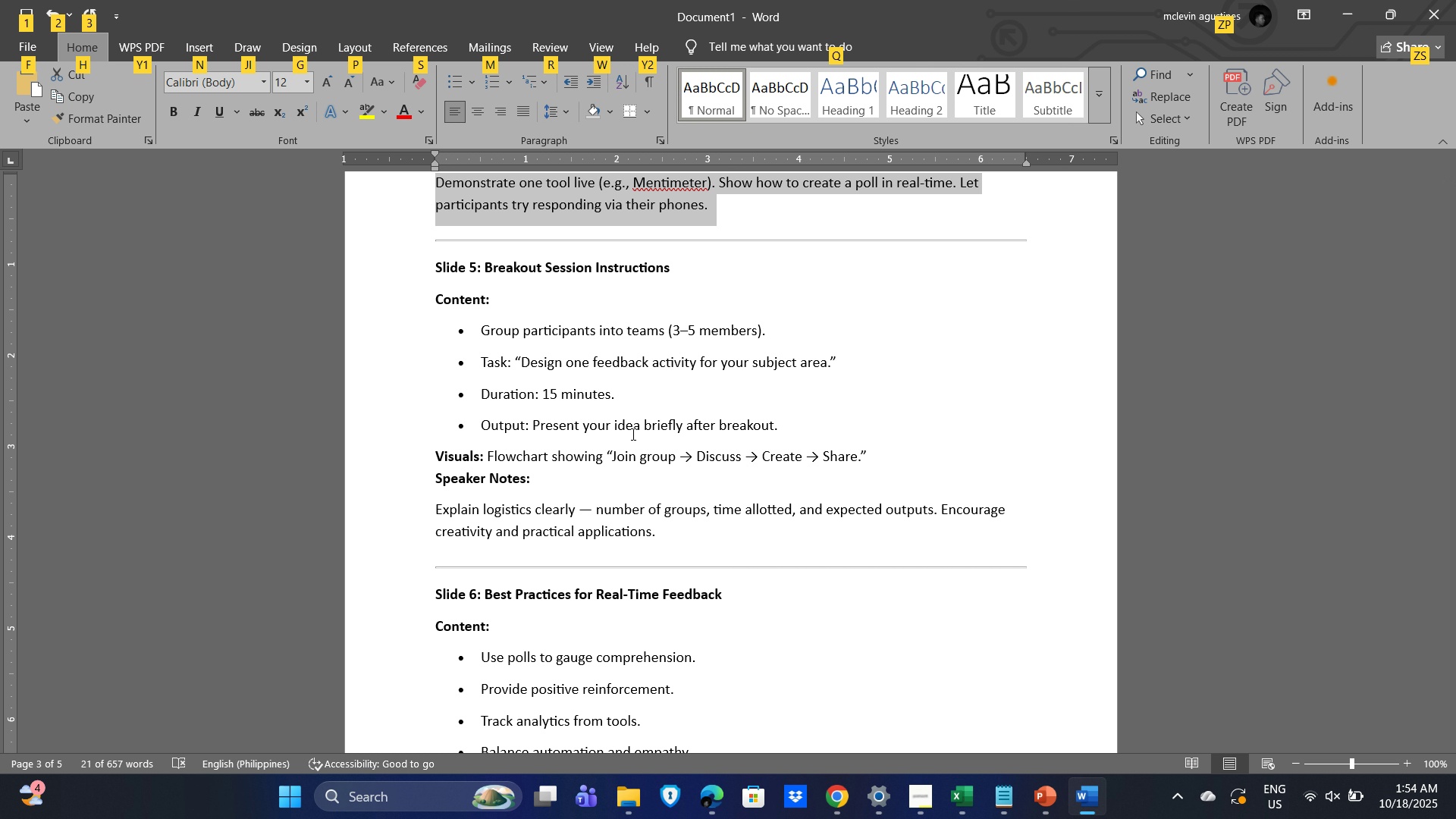 
left_click_drag(start_coordinate=[686, 542], to_coordinate=[403, 506])
 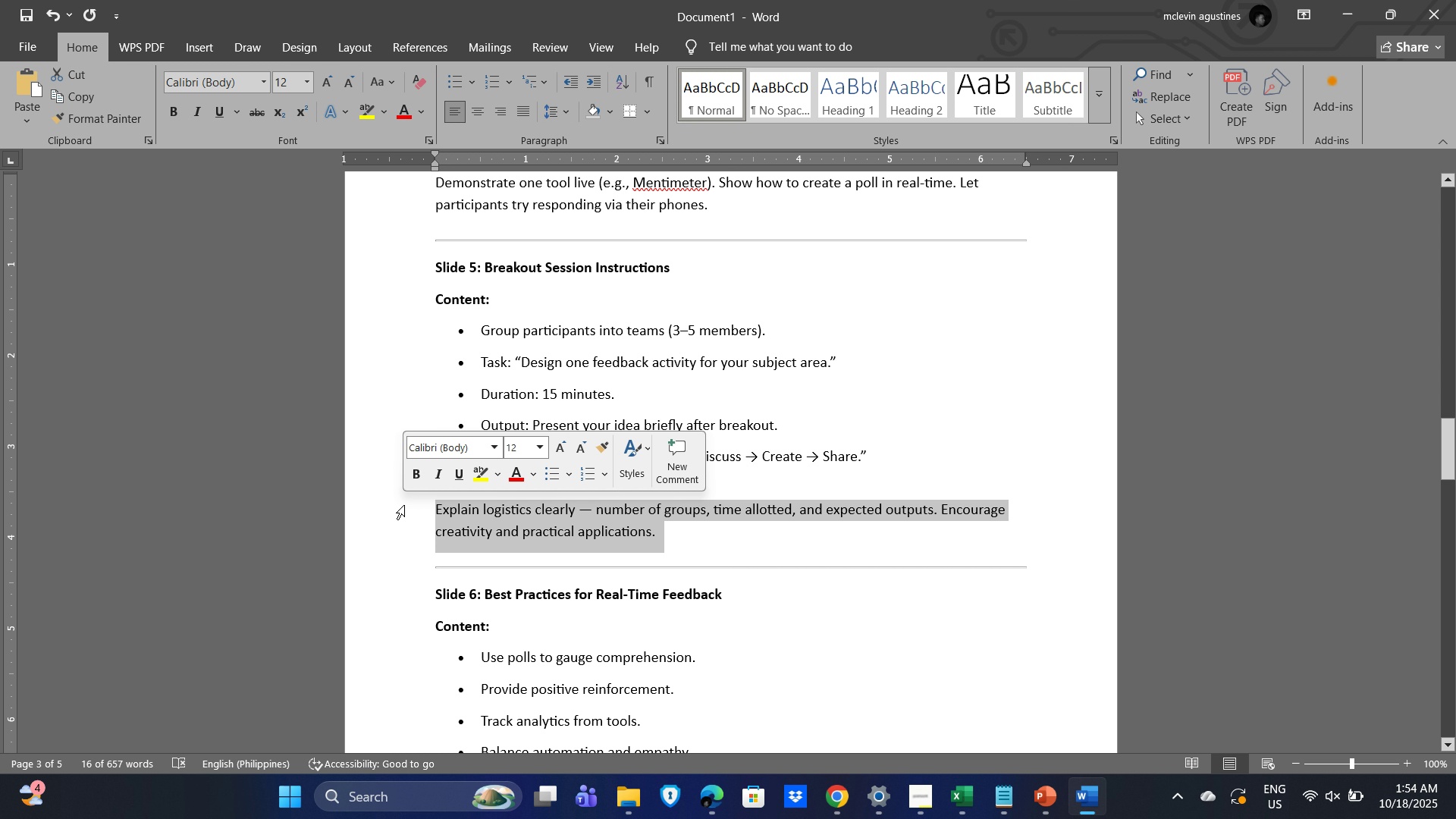 
key(Control+C)
 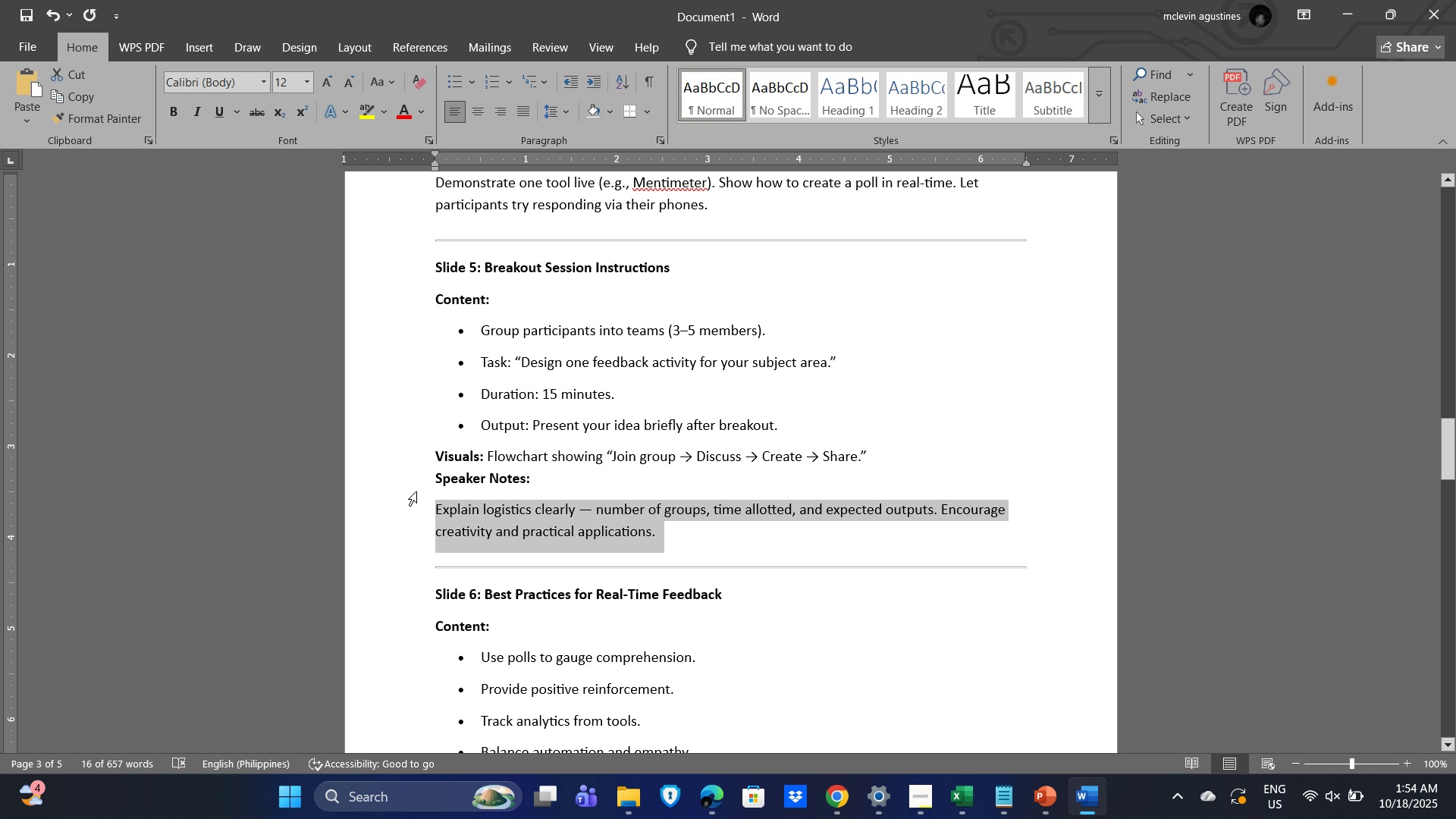 
key(Alt+Tab)
 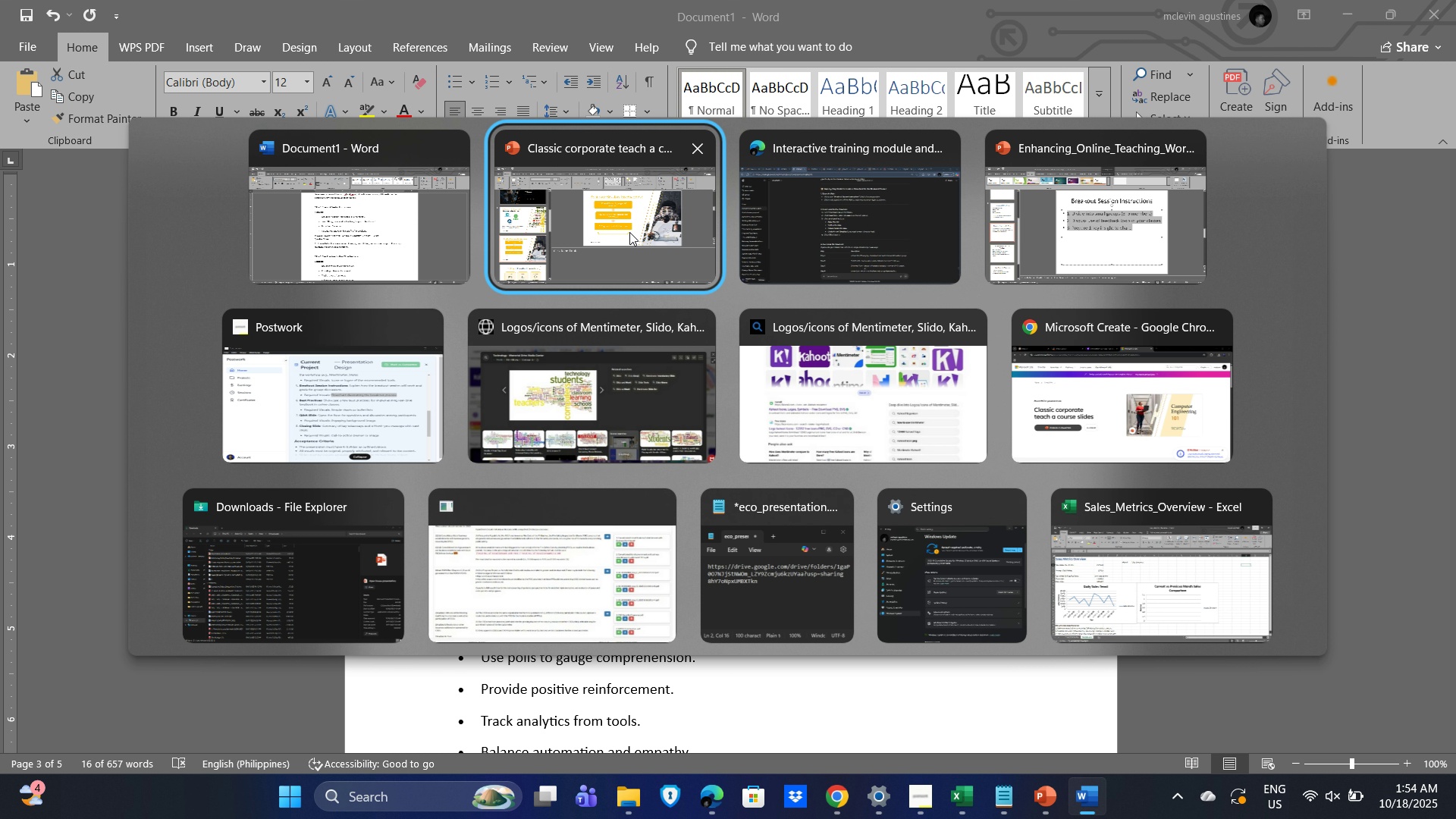 
left_click([629, 232])
 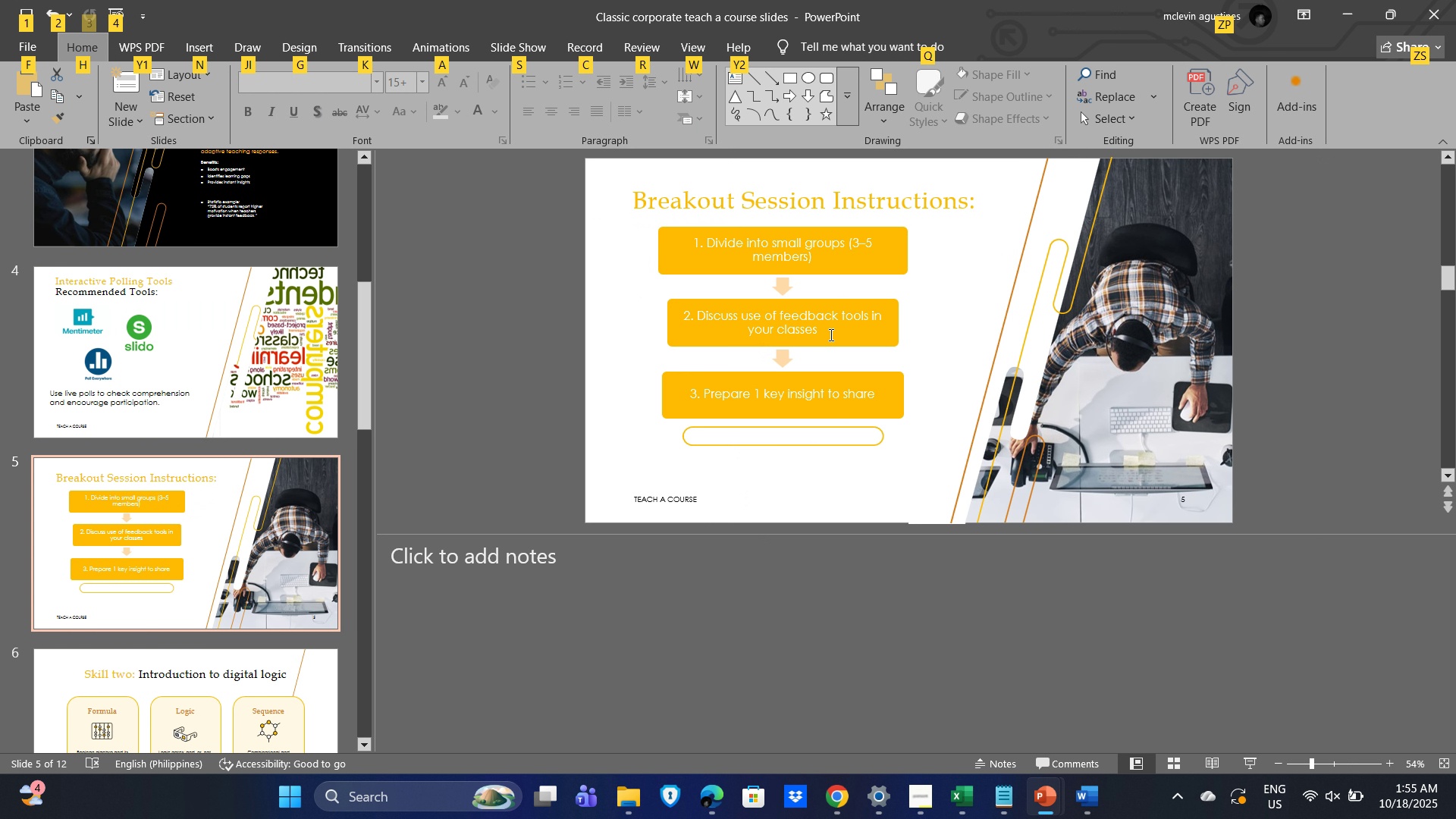 
wait(8.0)
 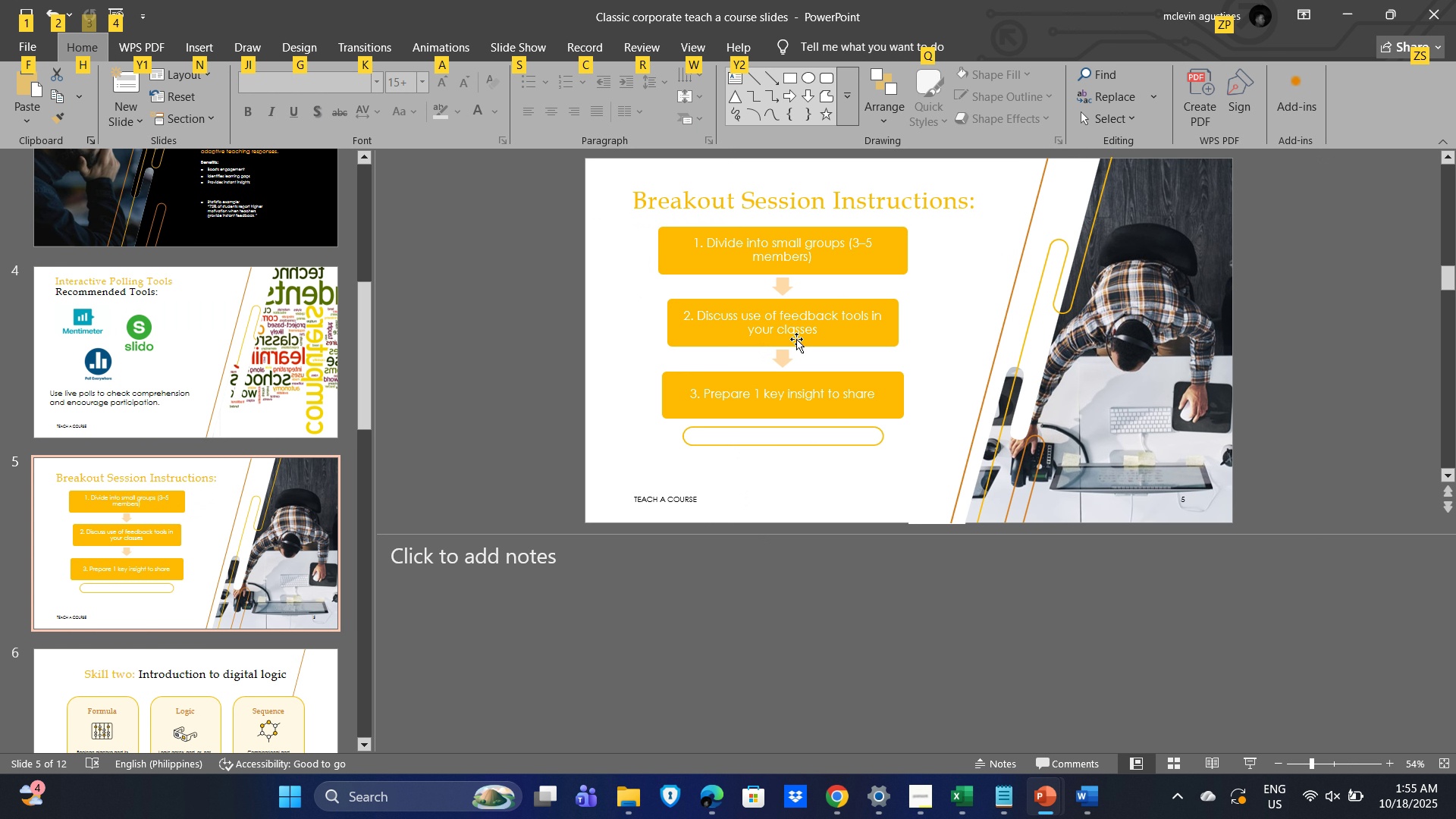 
key(Control+V)
 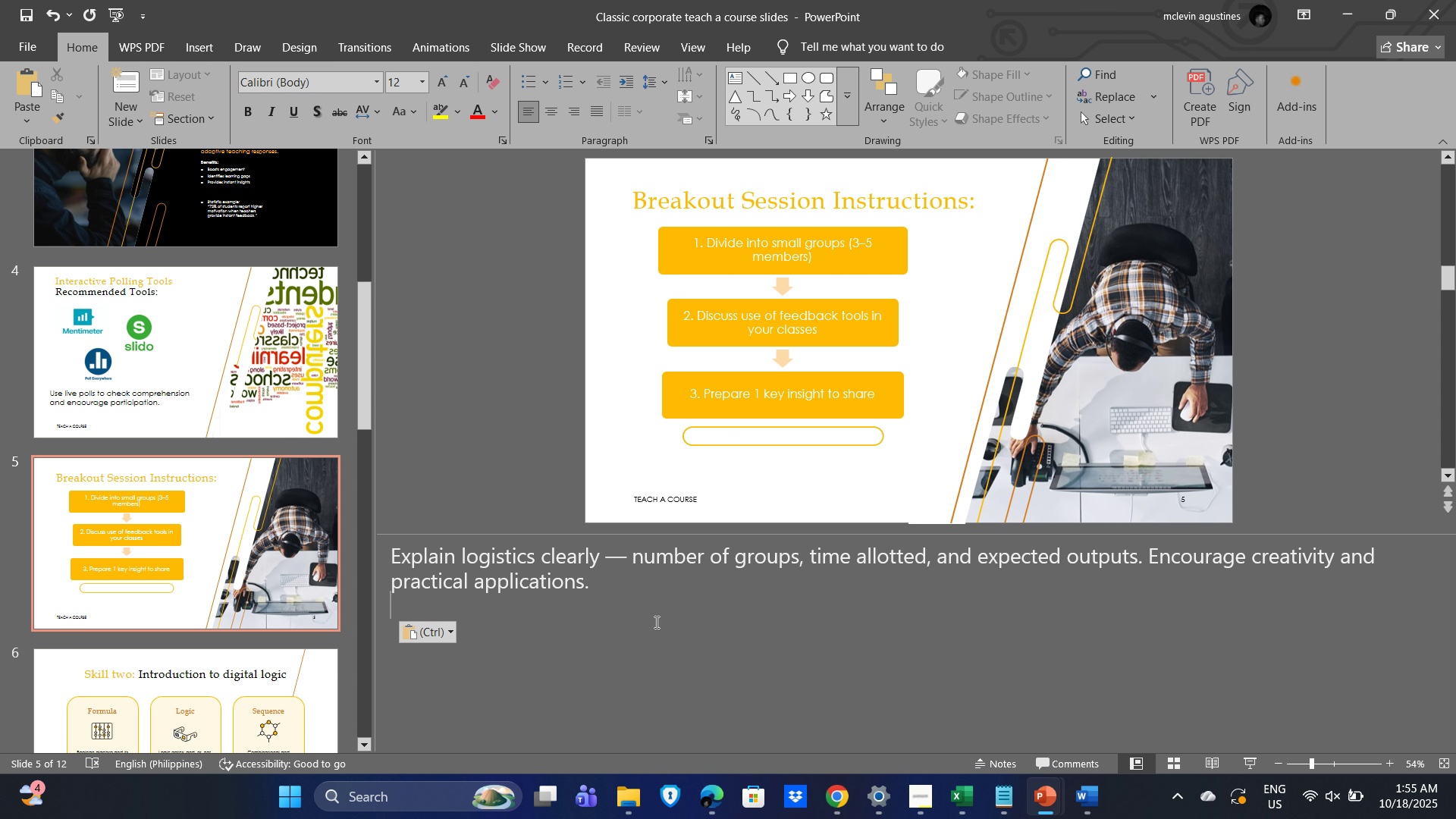 
key(Backspace)
 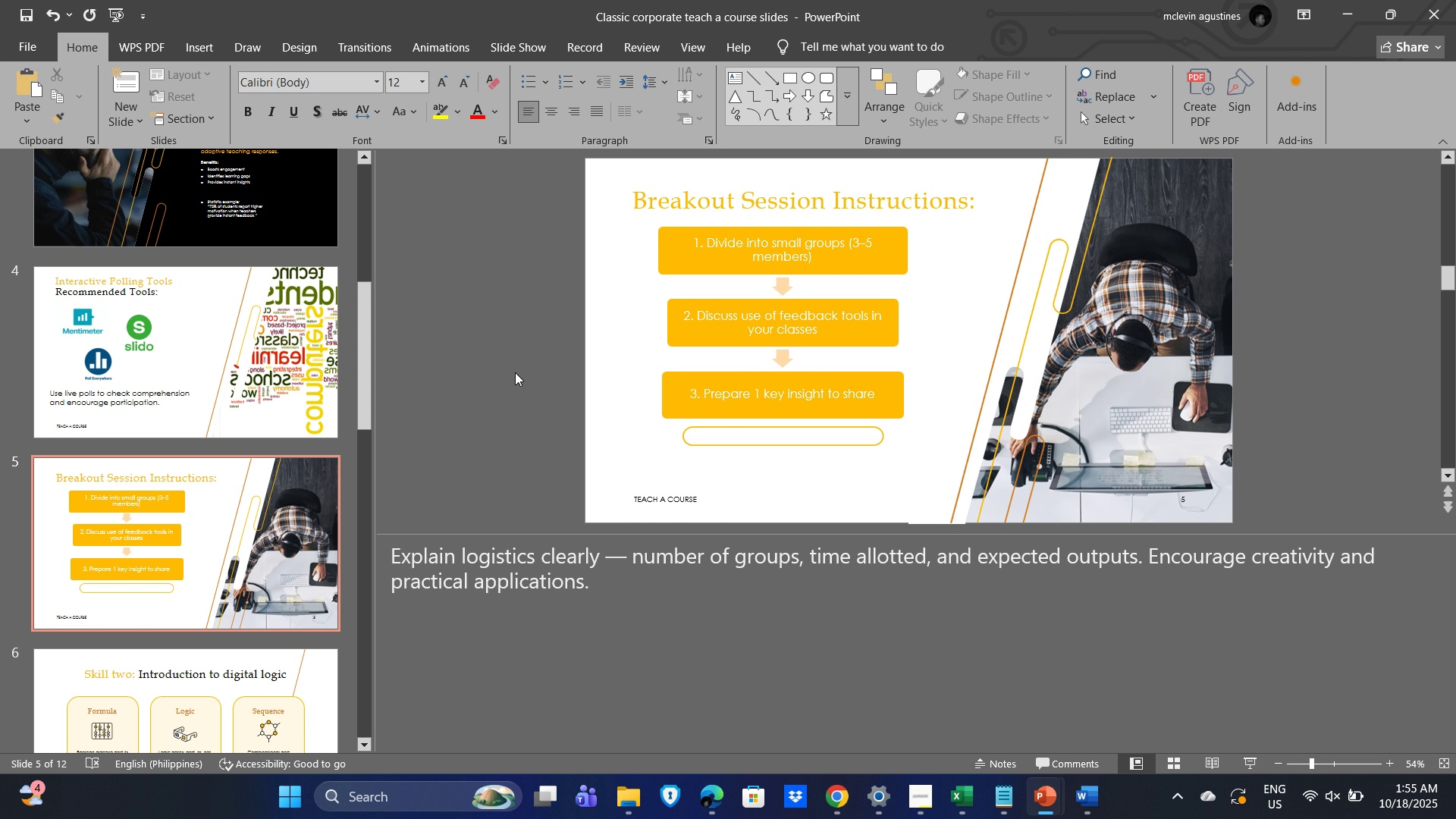 
left_click([513, 375])
 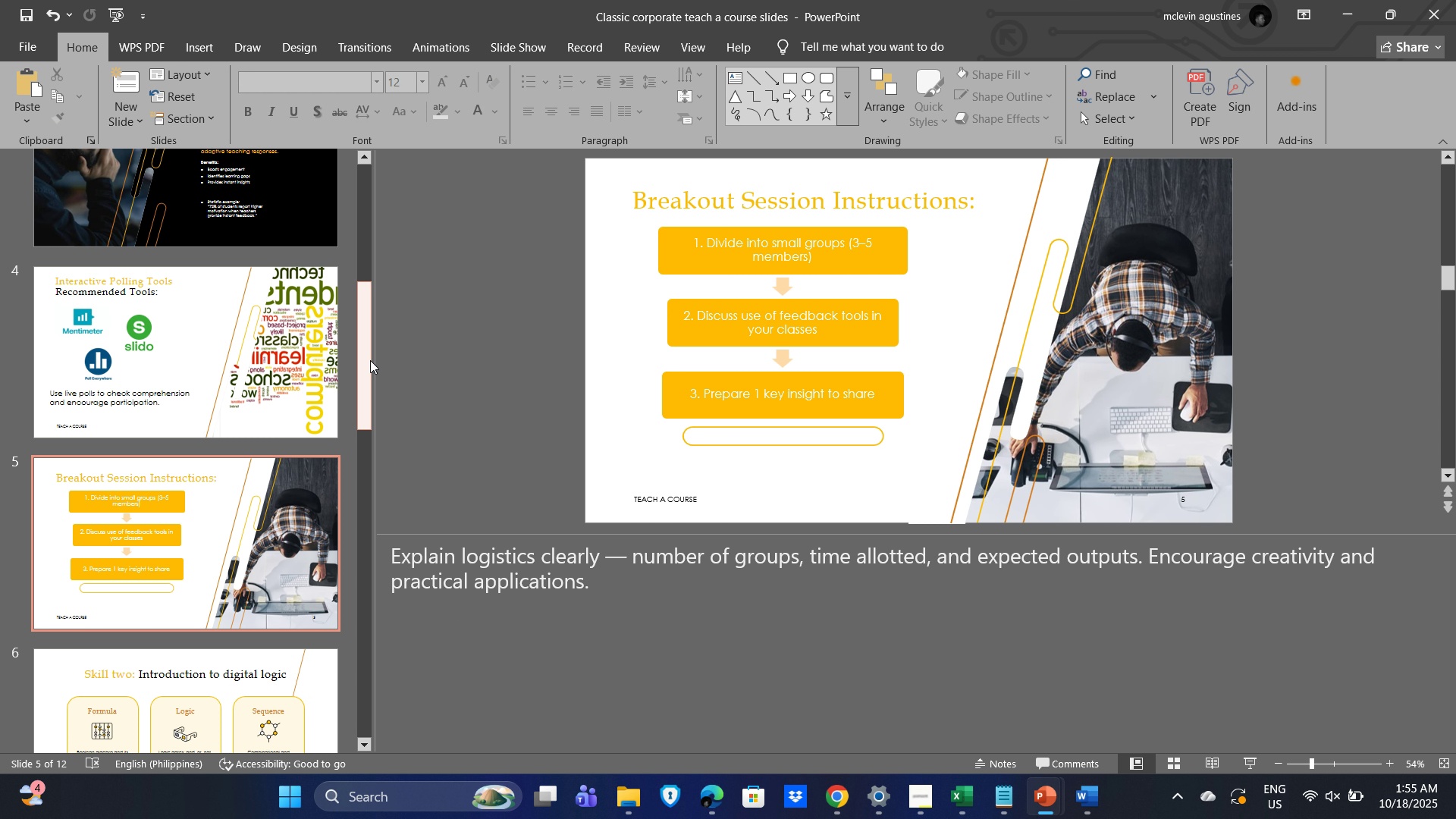 
left_click_drag(start_coordinate=[367, 356], to_coordinate=[374, 444])
 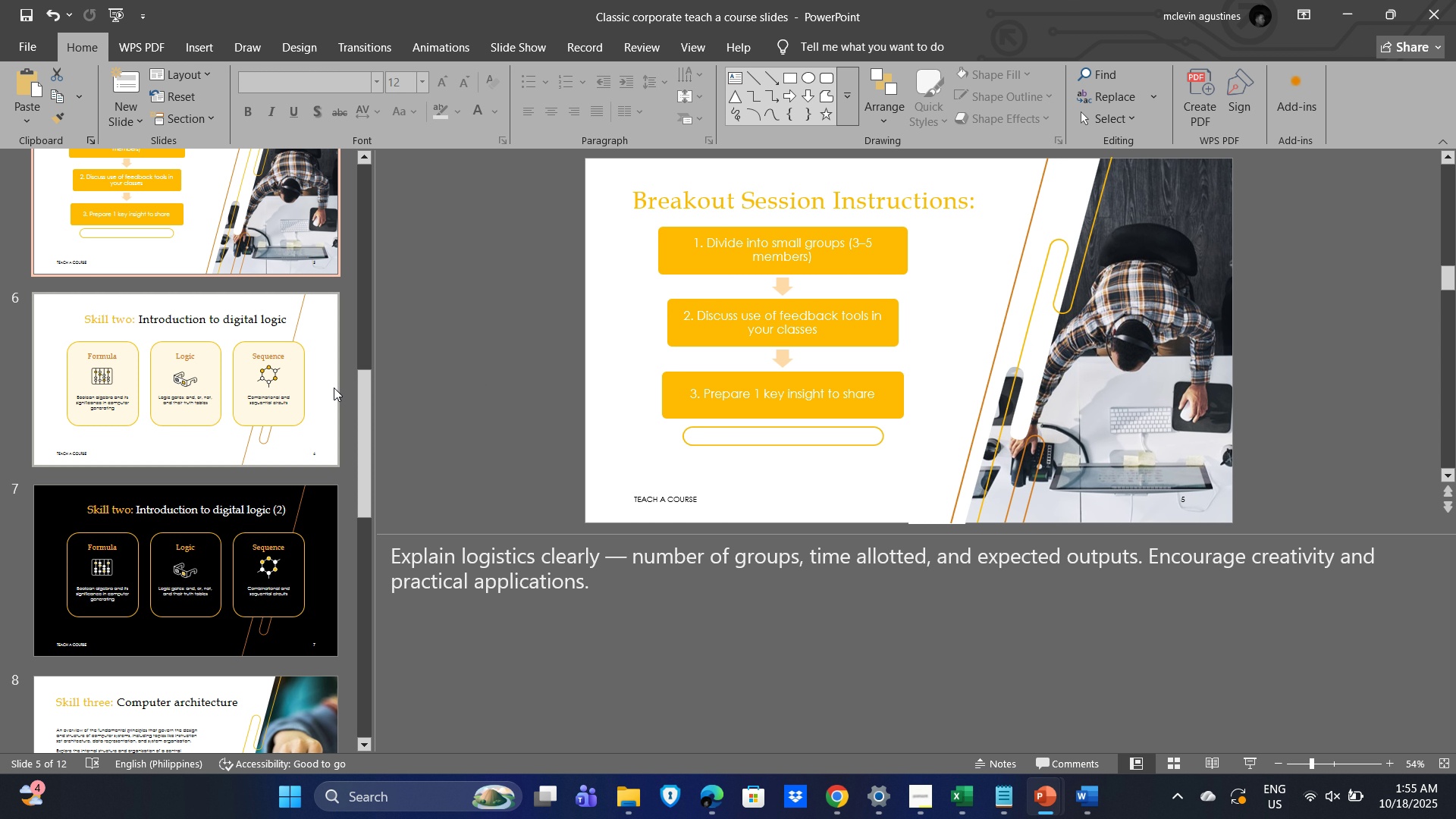 
wait(5.31)
 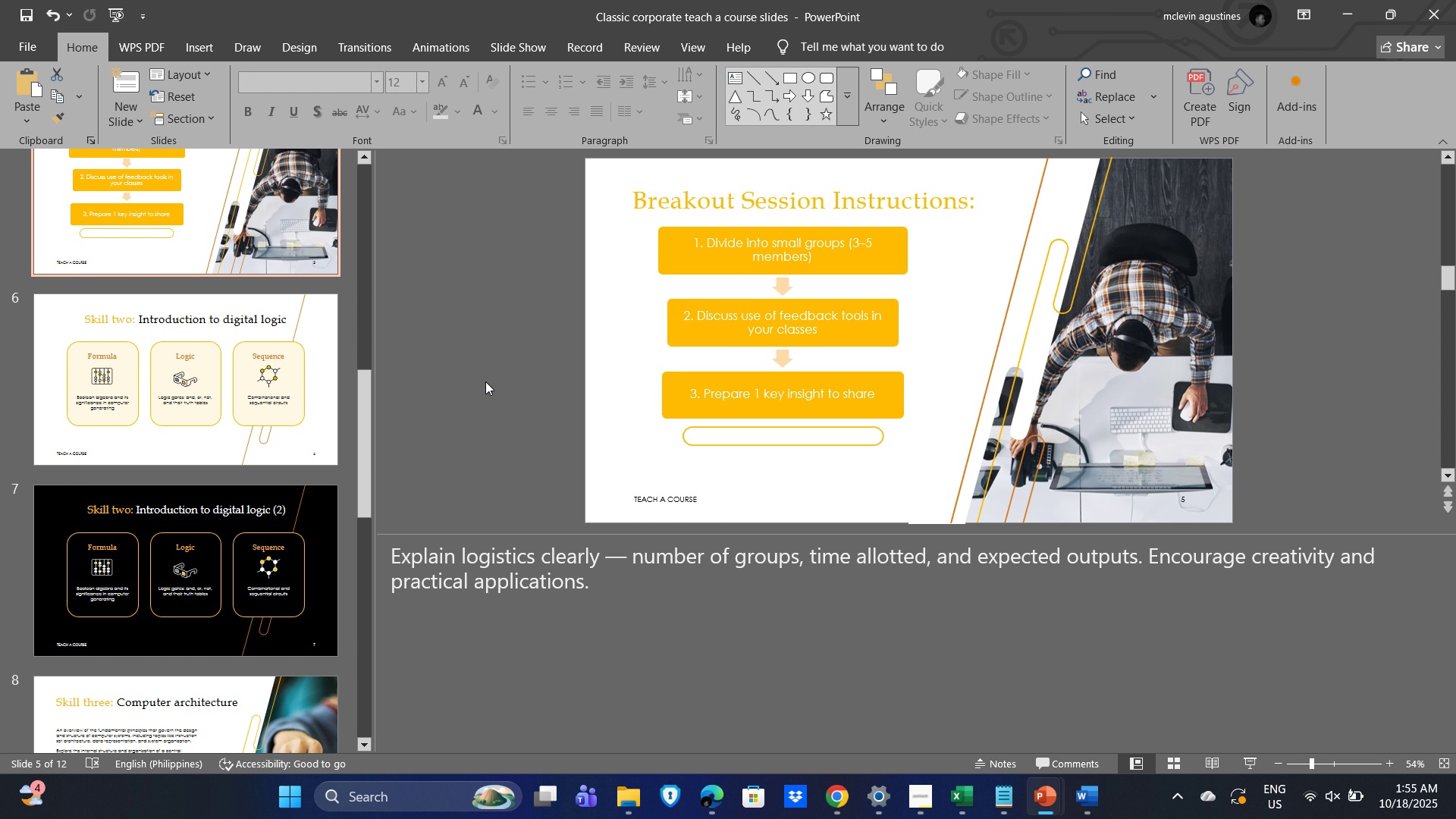 
key(Alt+Tab)
 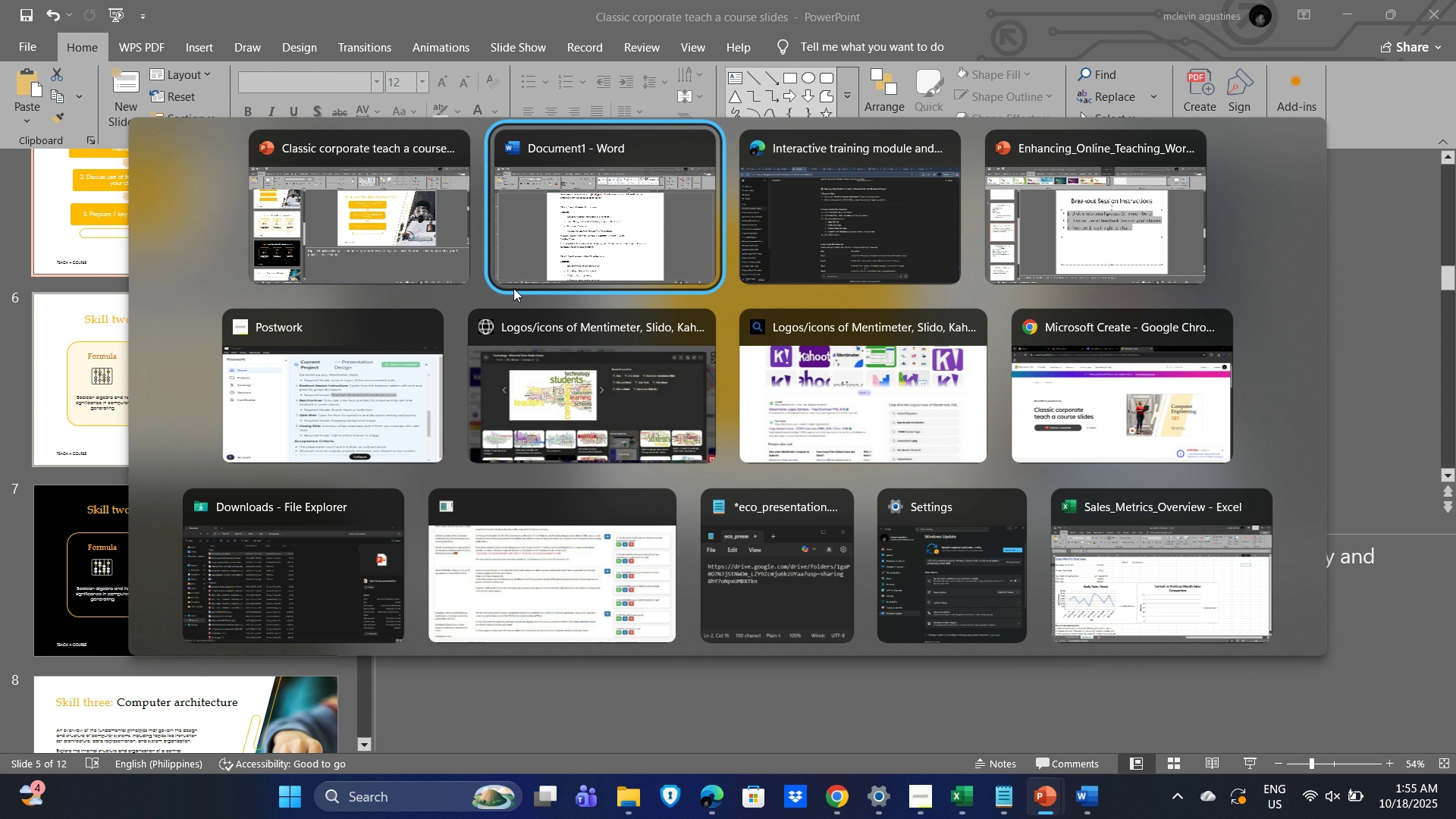 
left_click([627, 250])
 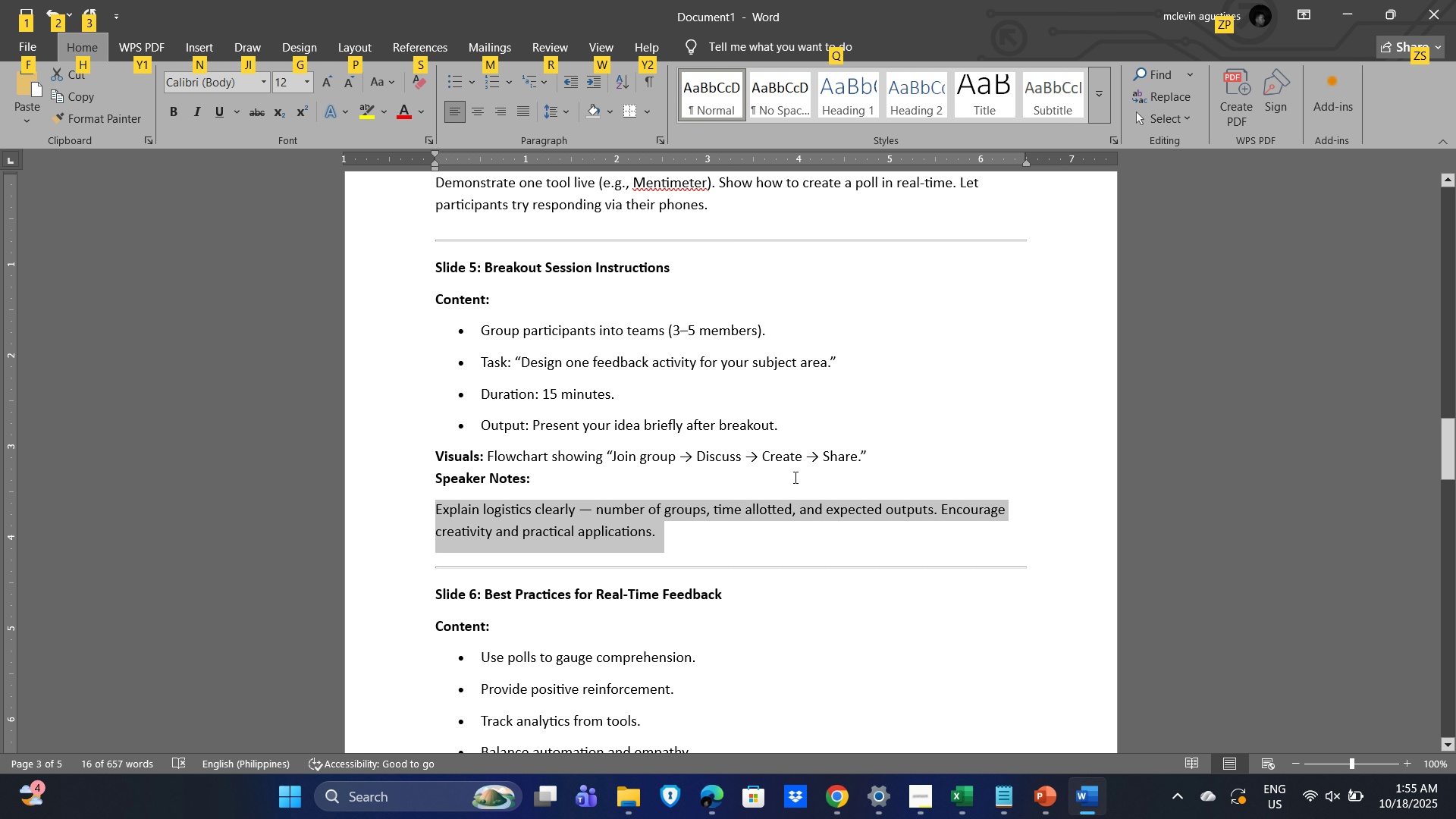 
scroll: coordinate [812, 480], scroll_direction: down, amount: 1.0
 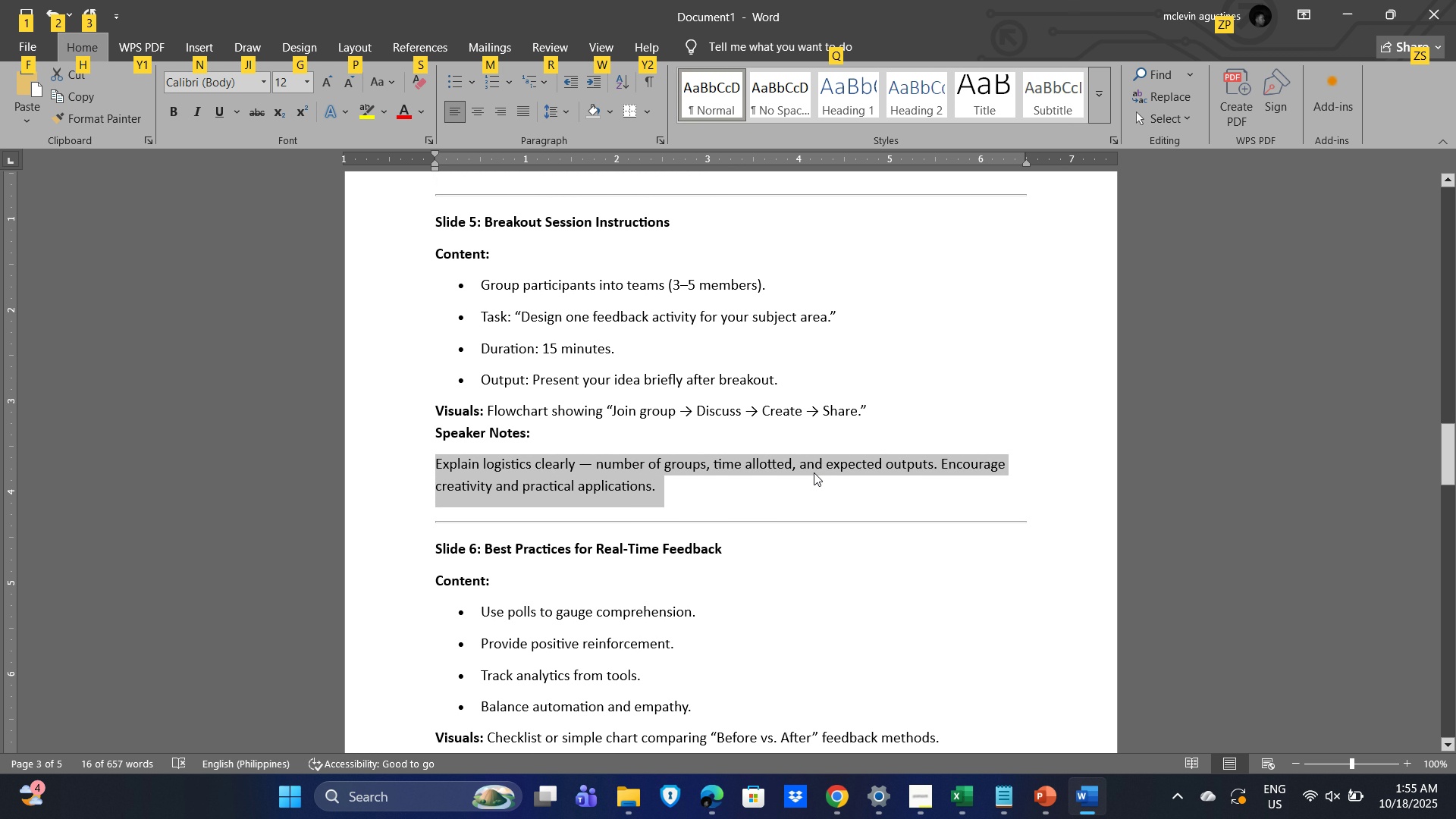 
key(Alt+Tab)